 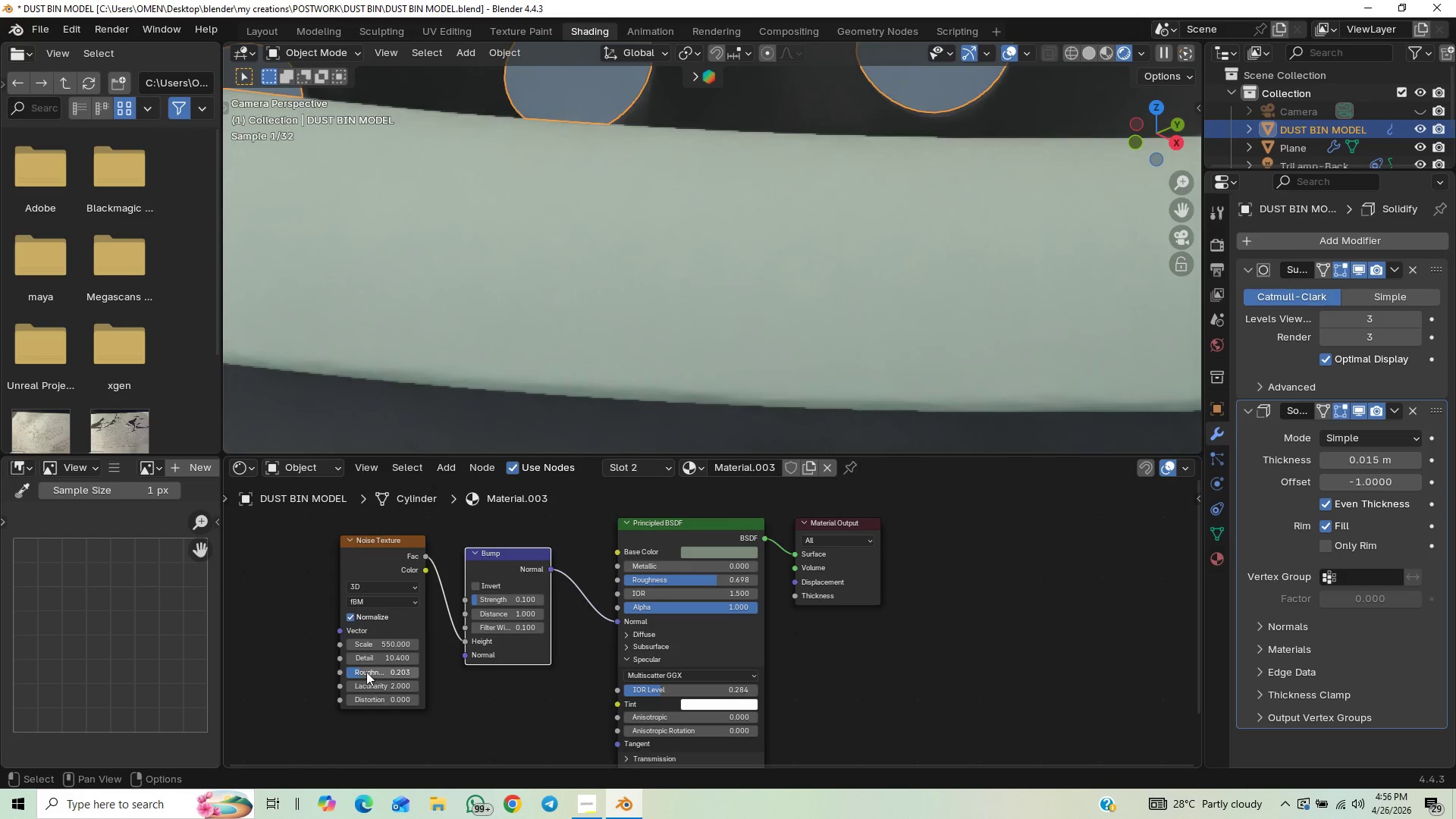 
mouse_move([377, 681])
 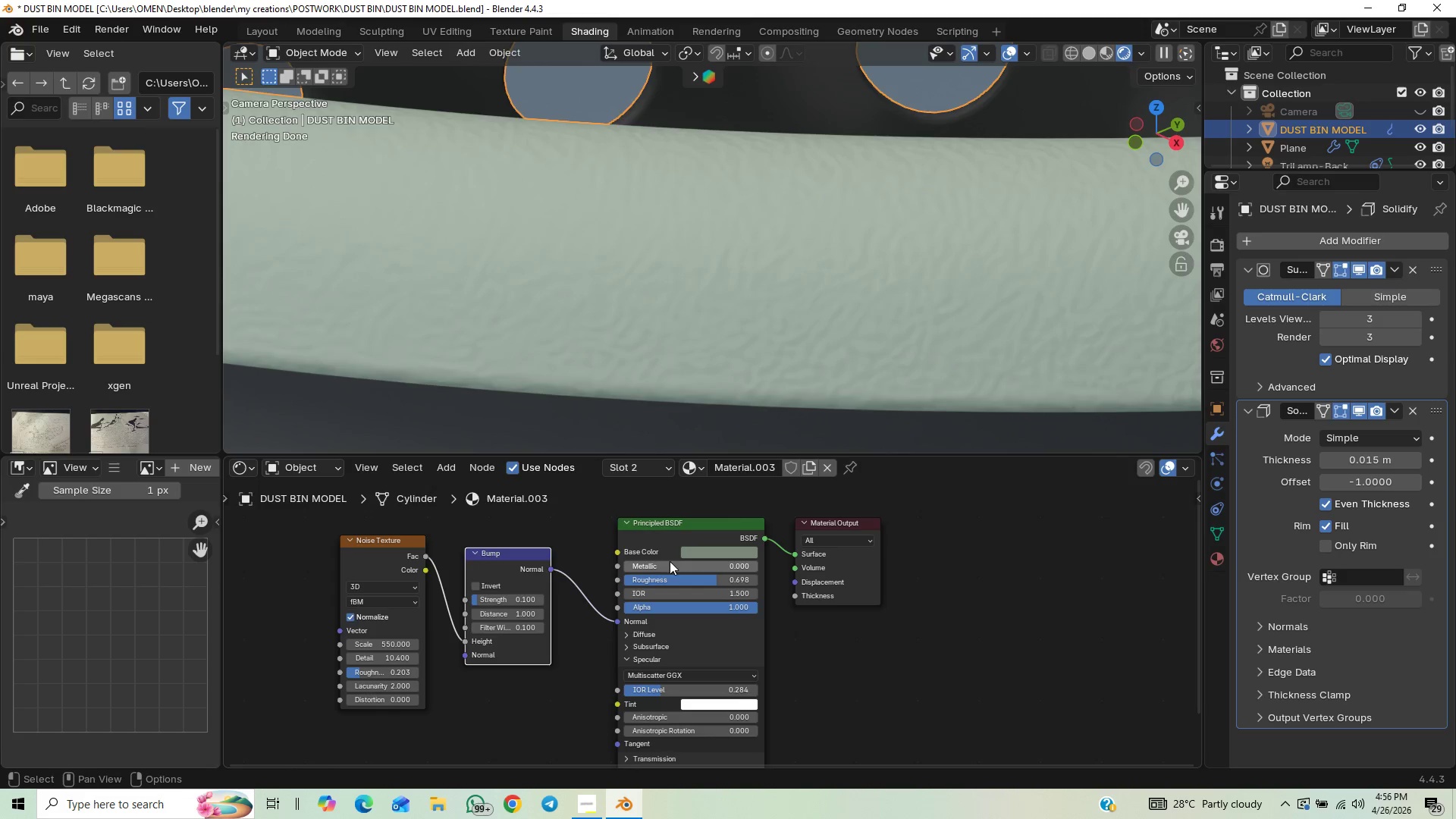 
wait(6.67)
 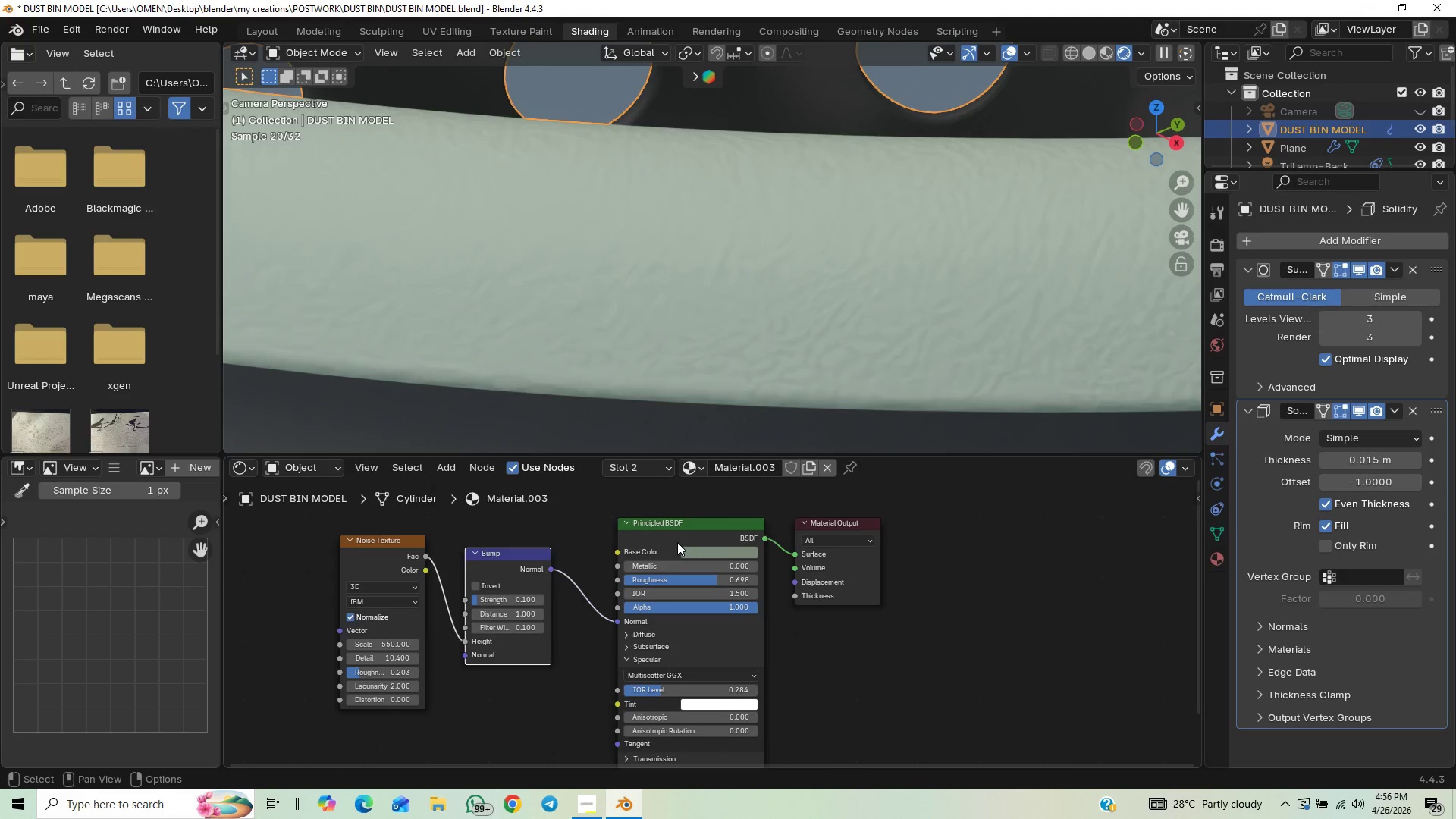 
left_click_drag(start_coordinate=[508, 598], to_coordinate=[519, 596])
 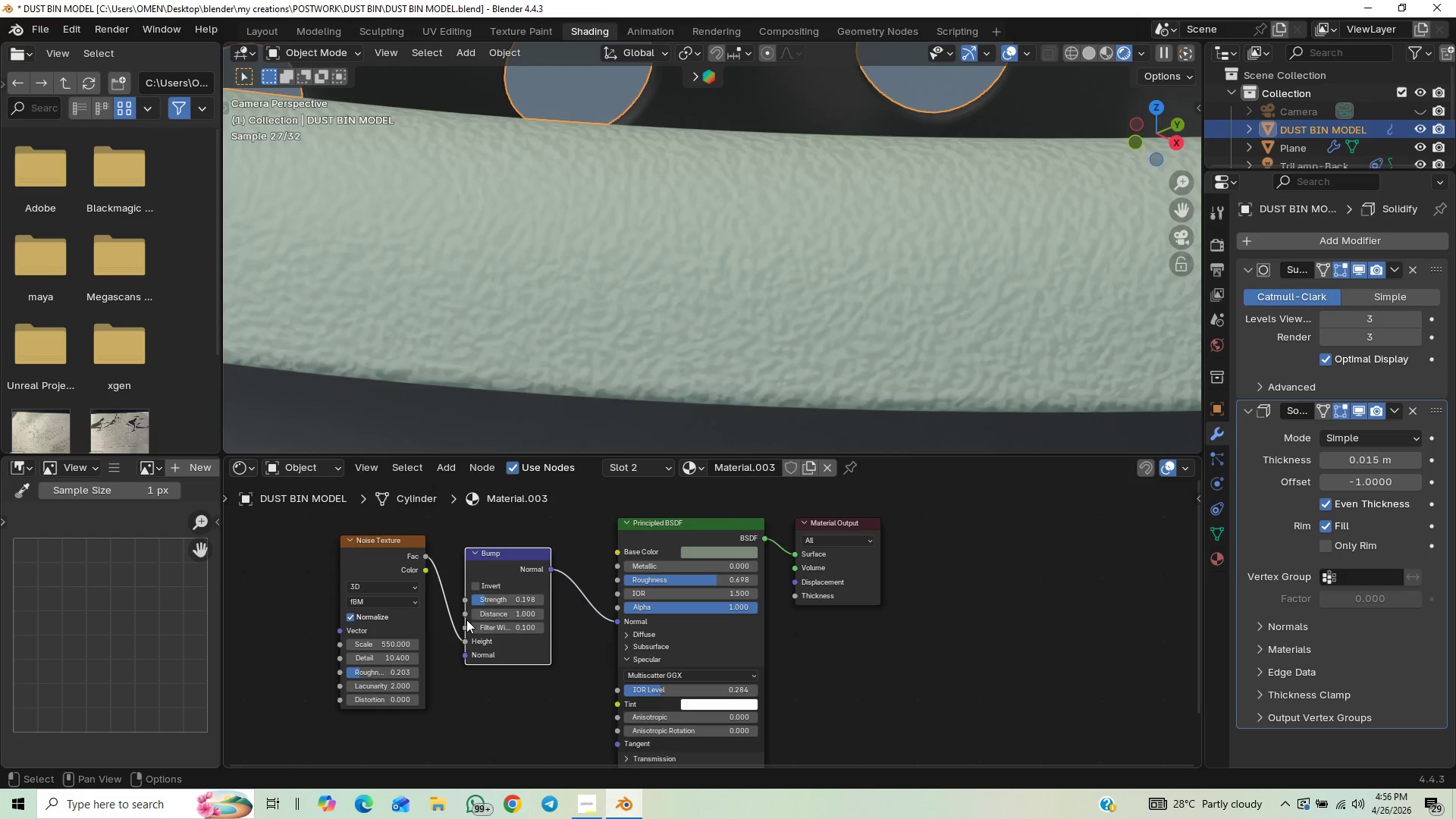 
wait(6.94)
 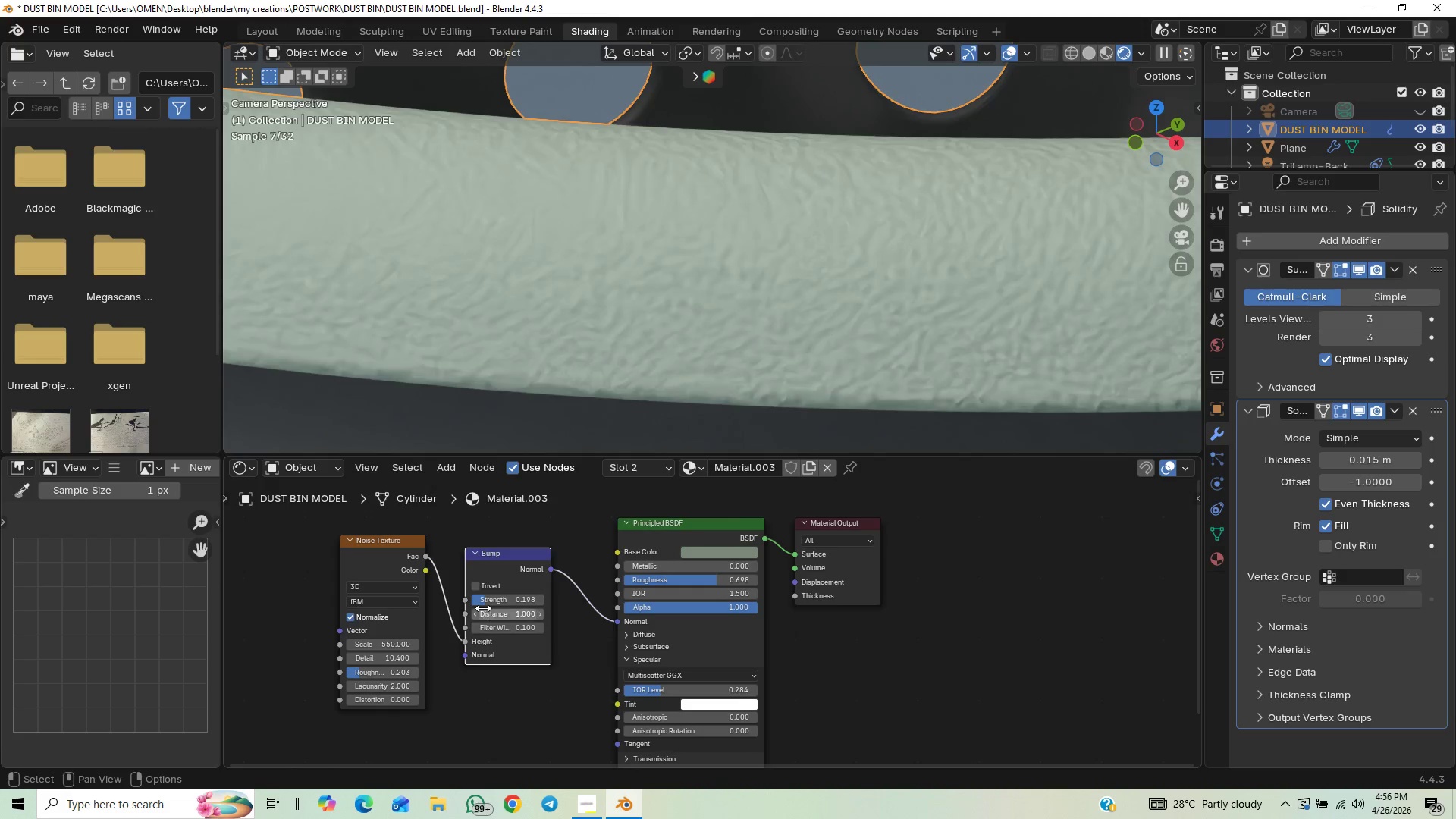 
left_click([494, 603])
 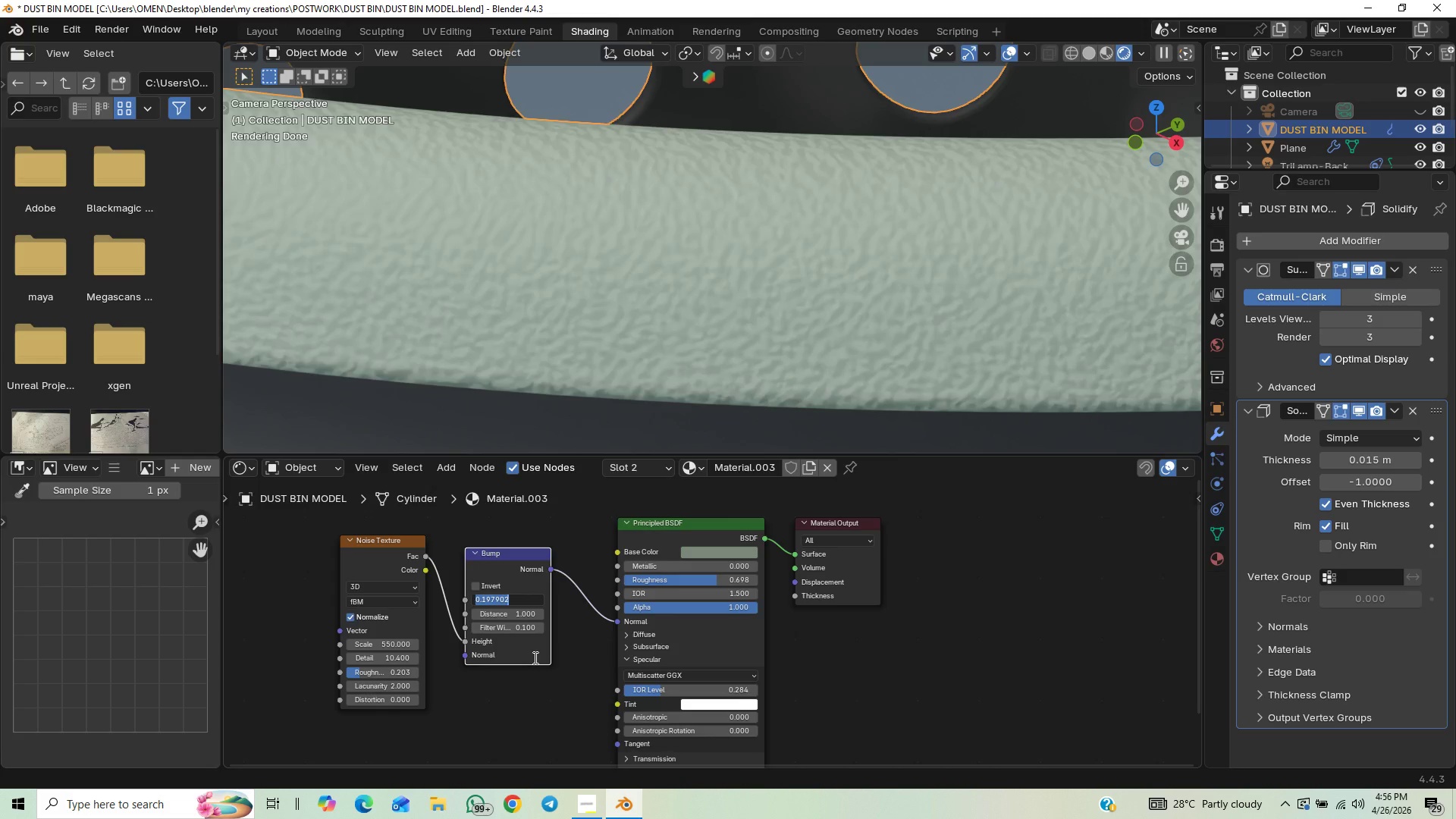 
type(.05)
 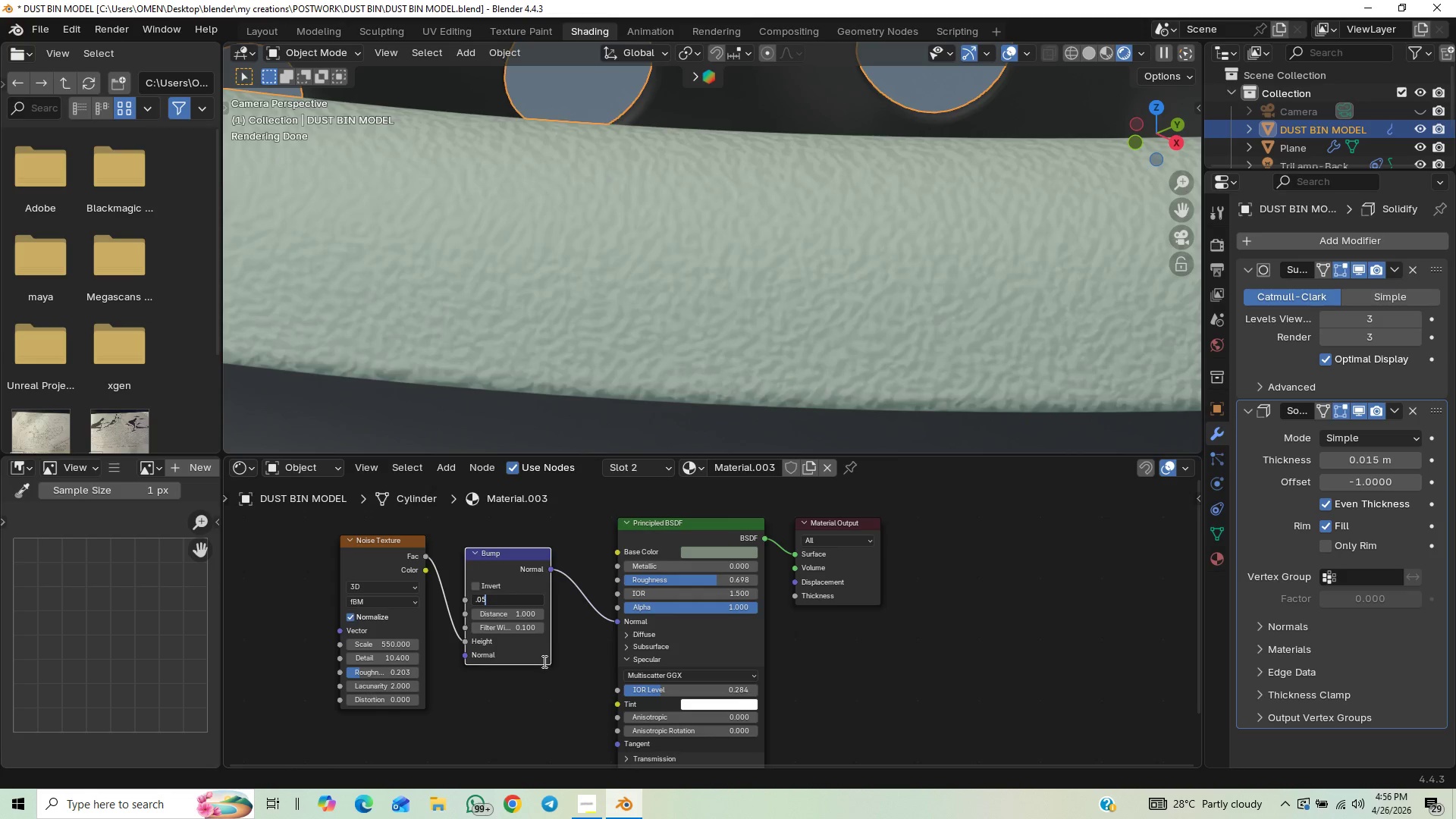 
key(Enter)
 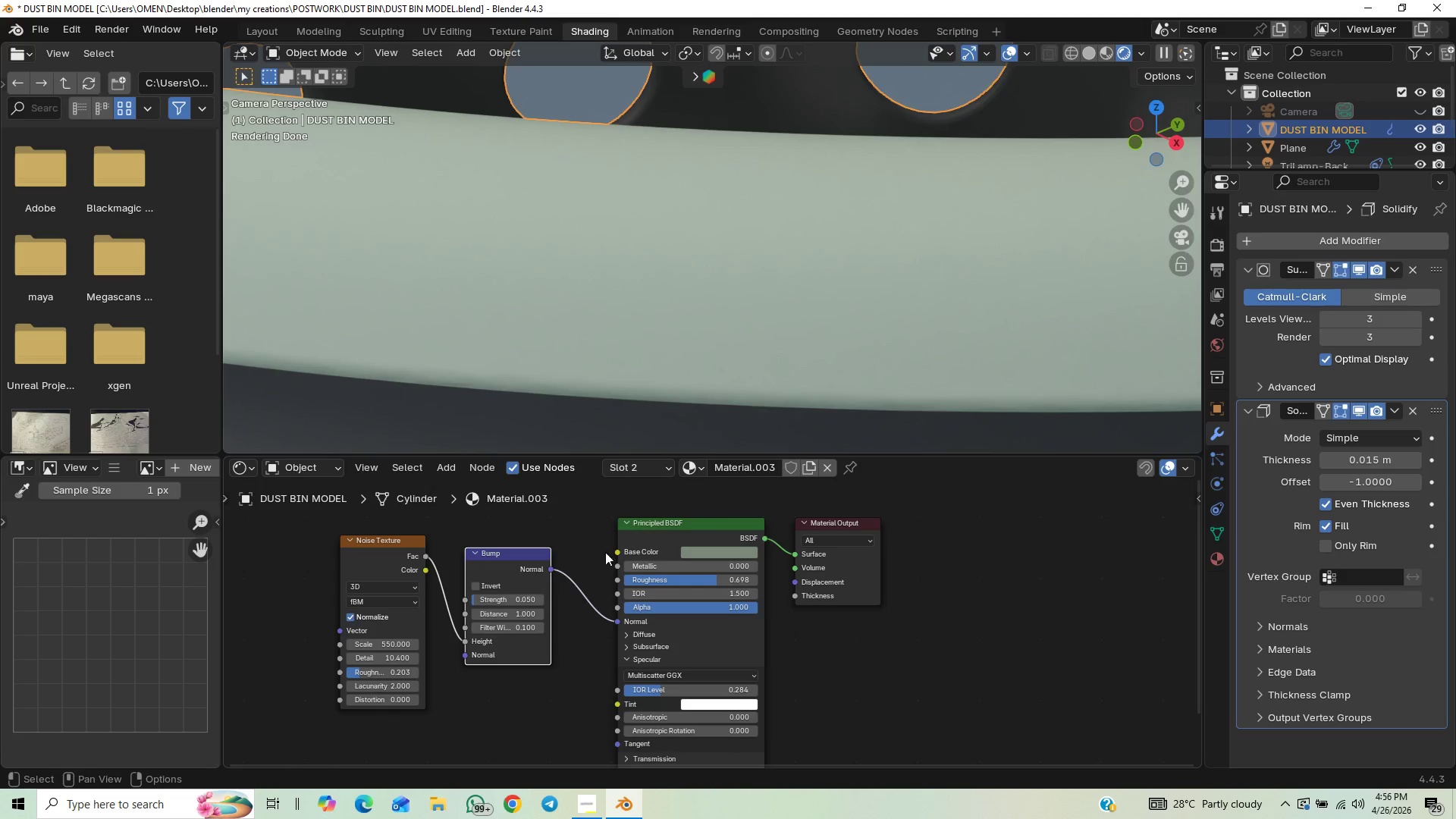 
wait(14.58)
 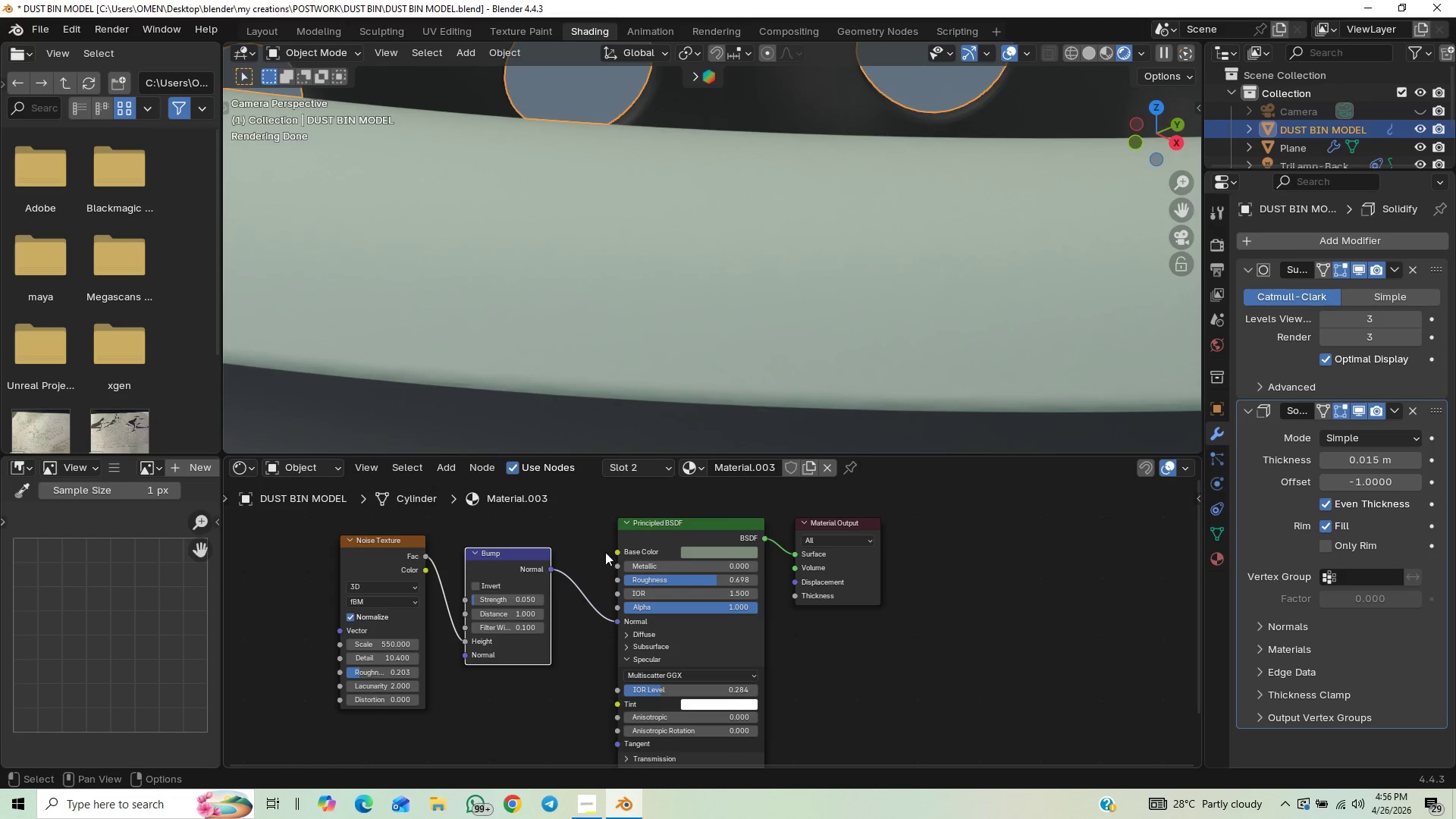 
left_click([476, 587])
 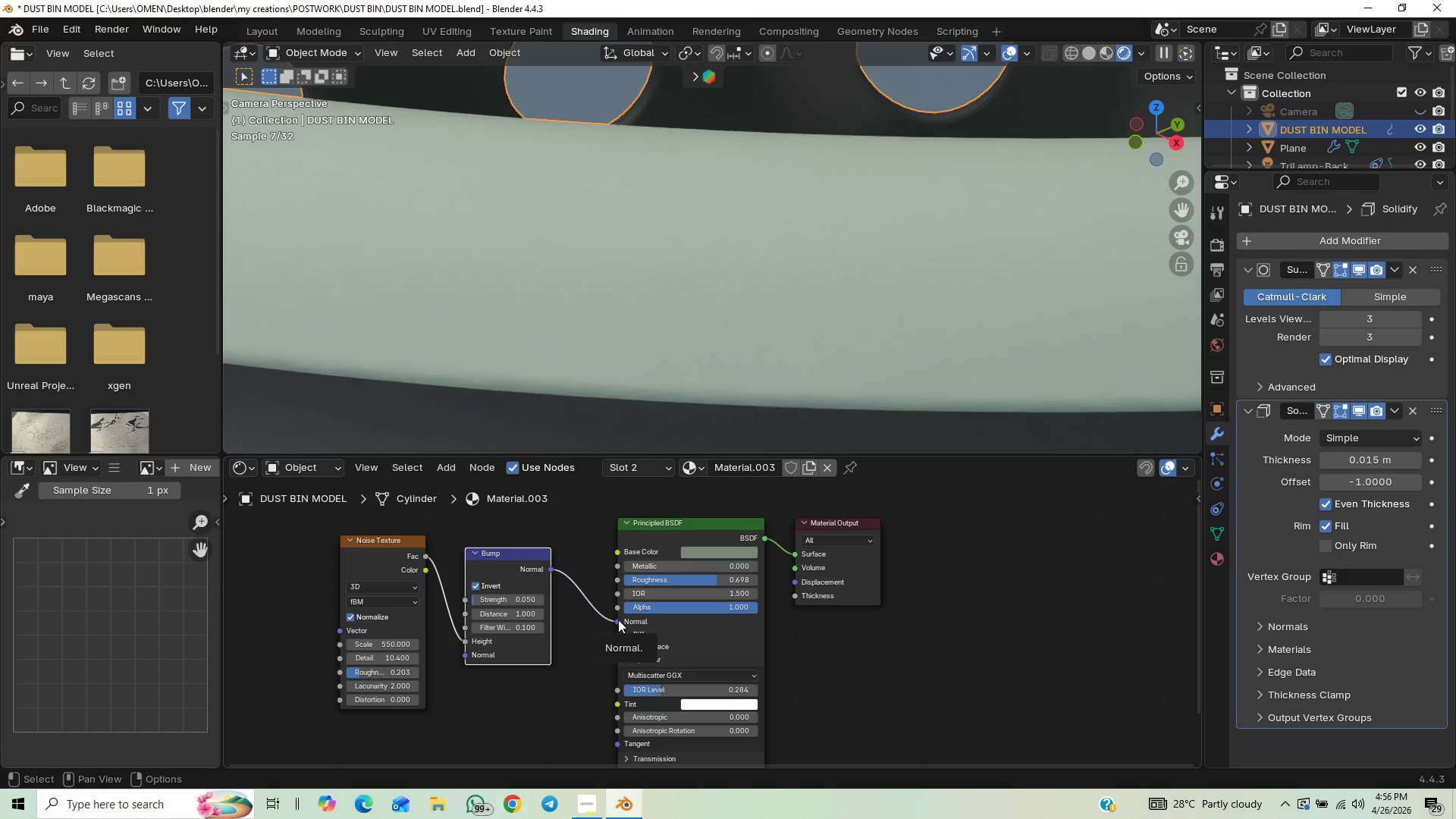 
left_click_drag(start_coordinate=[618, 620], to_coordinate=[615, 579])
 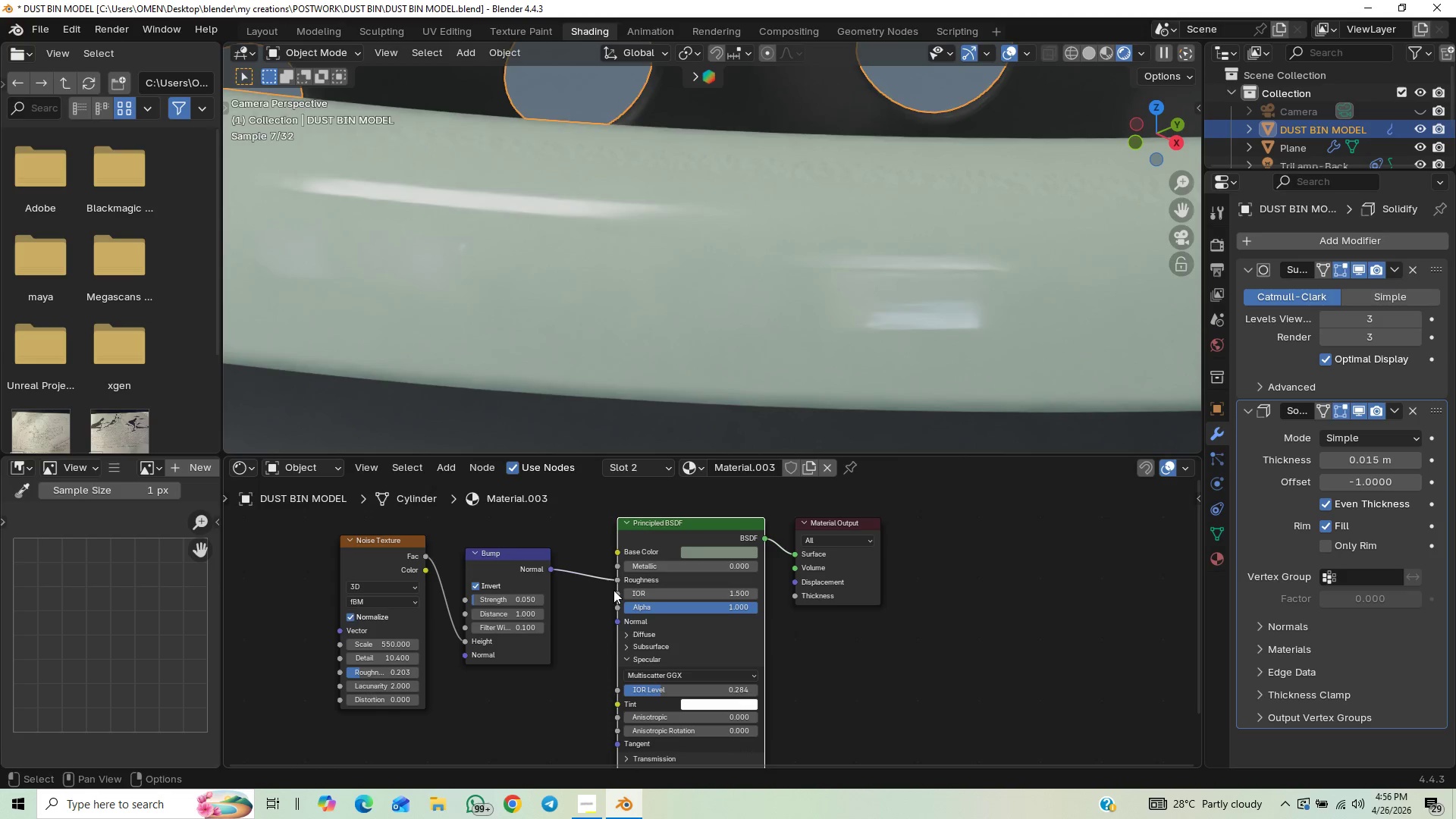 
left_click_drag(start_coordinate=[614, 579], to_coordinate=[613, 553])
 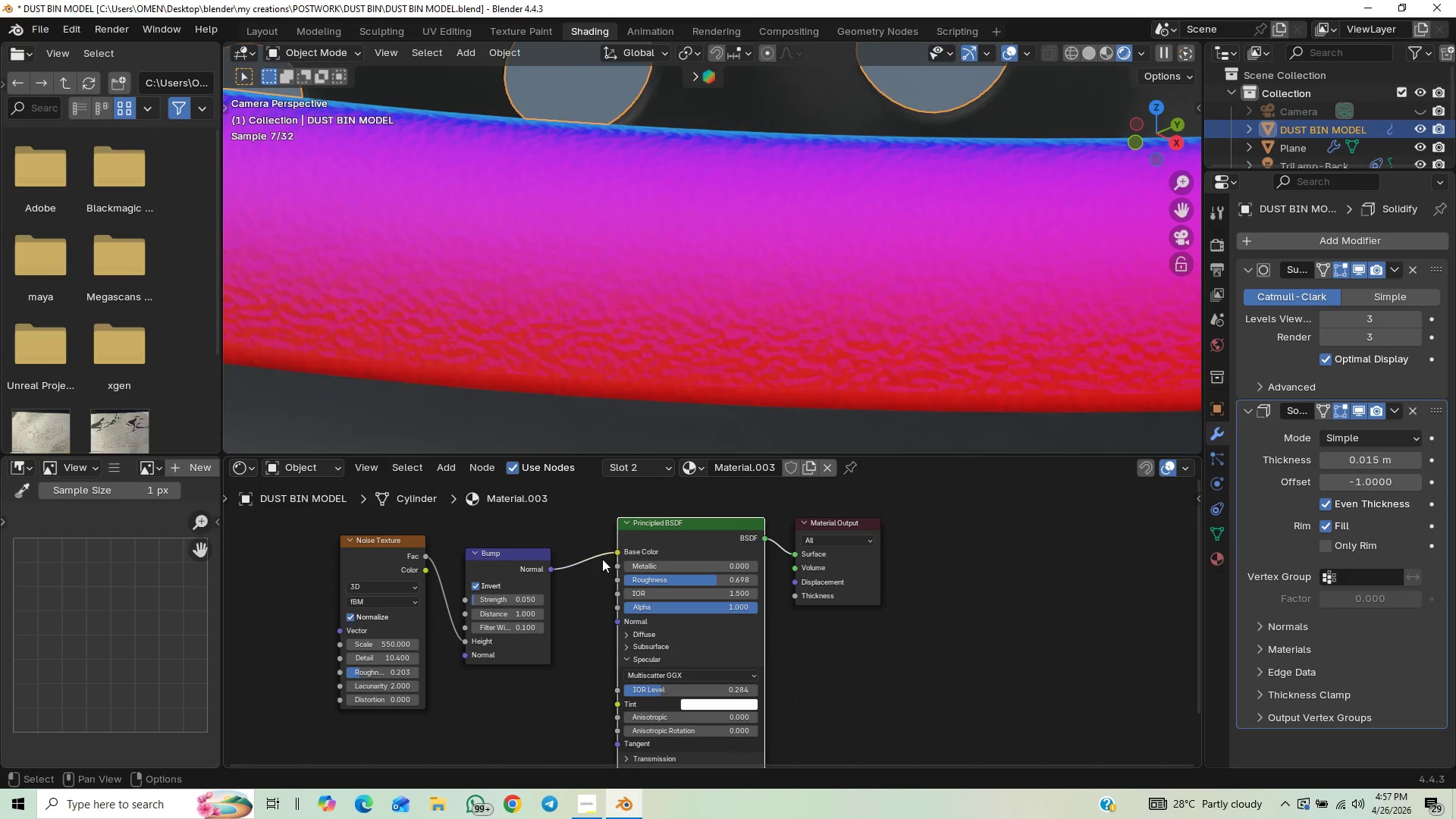 
left_click_drag(start_coordinate=[615, 551], to_coordinate=[615, 617])
 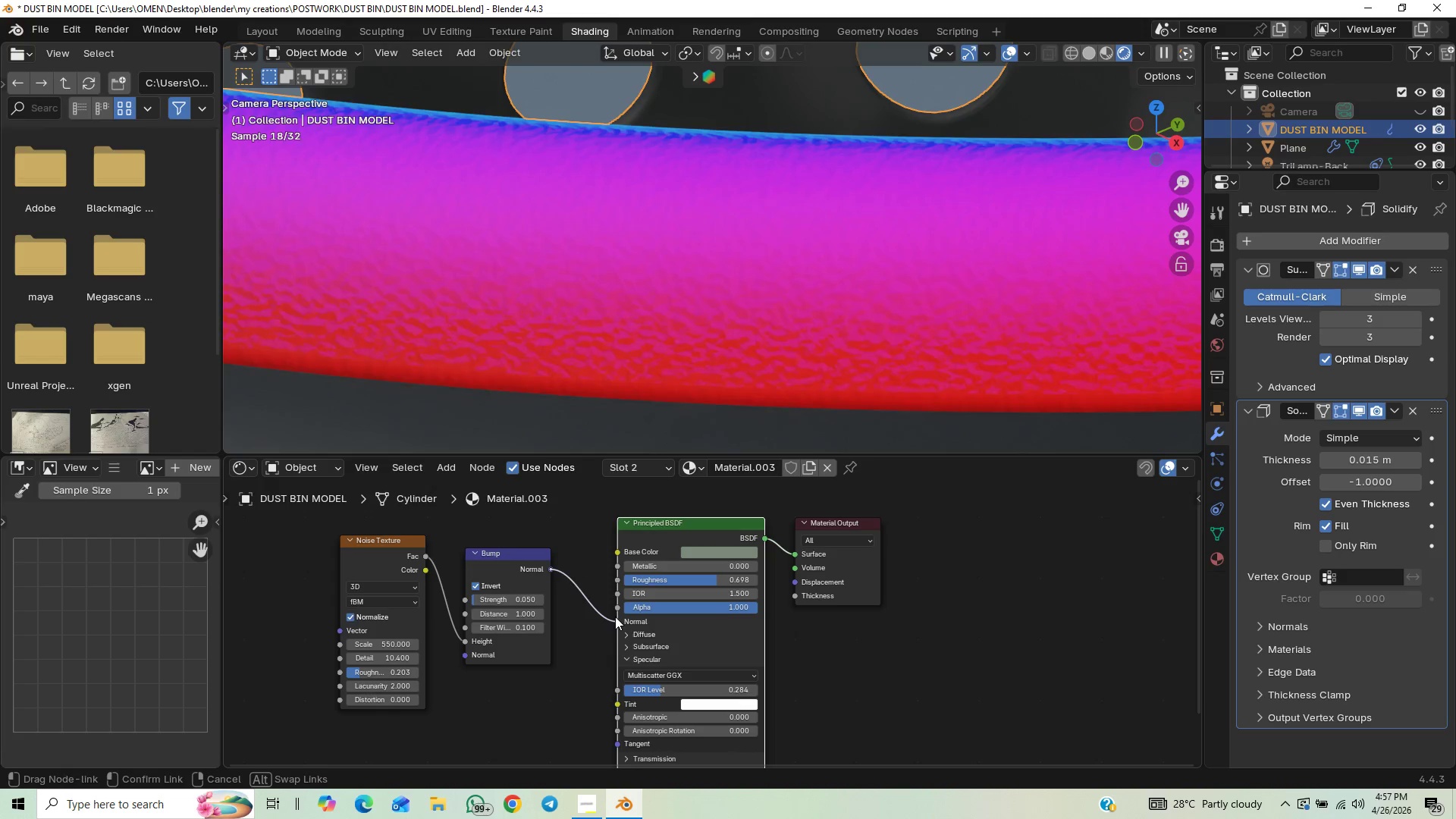 
left_click([615, 617])
 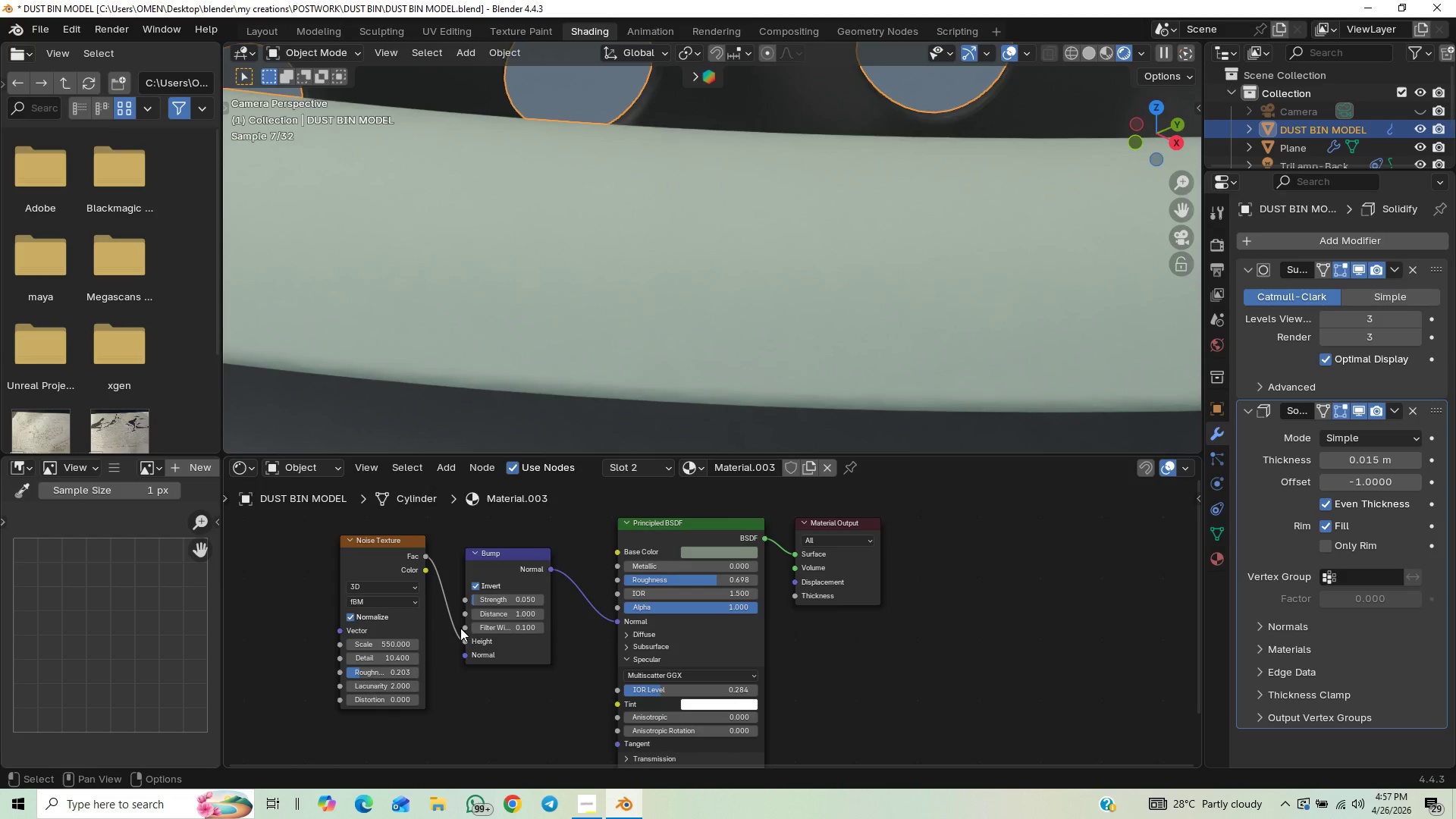 
left_click([403, 671])
 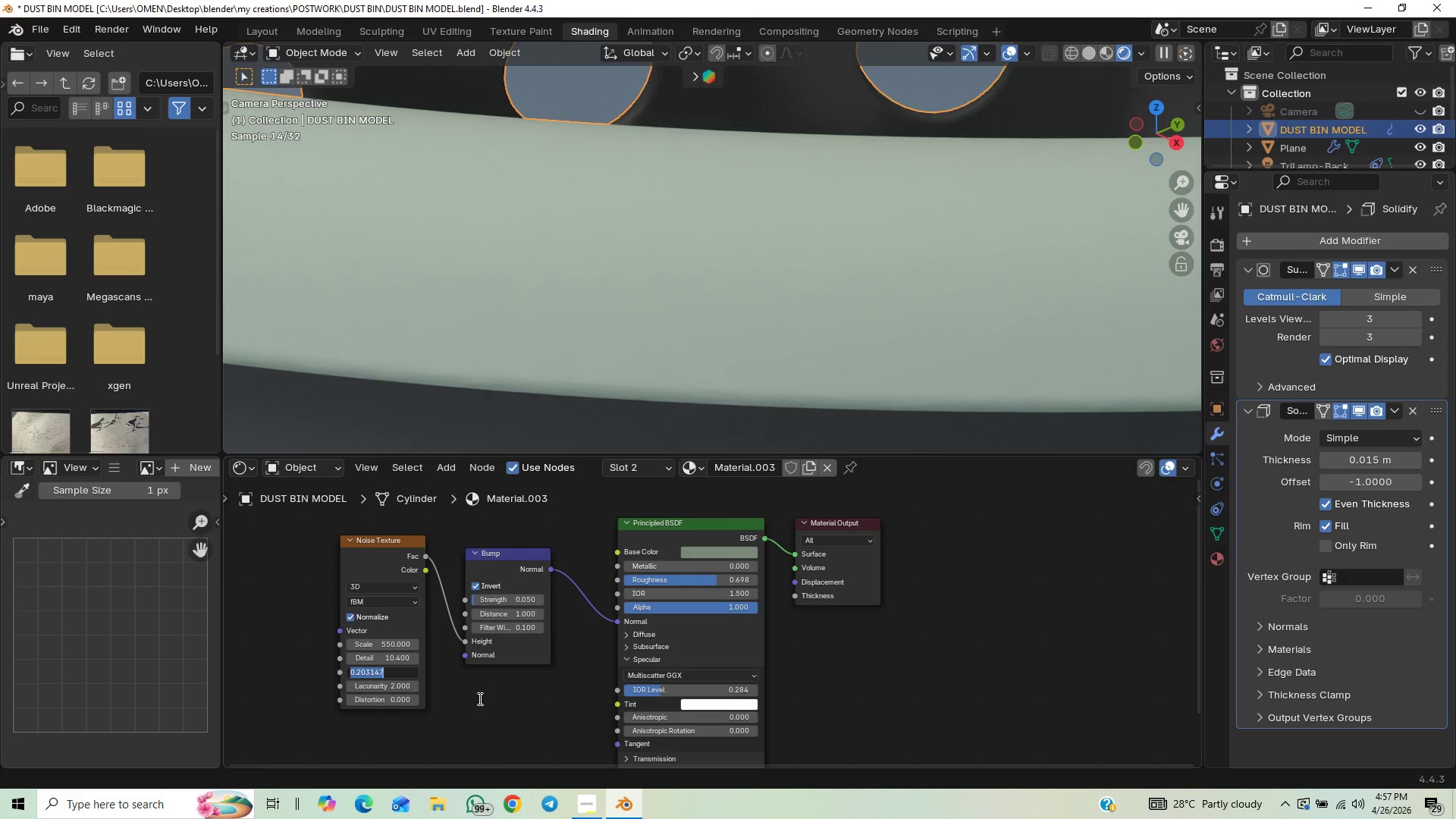 
key(Period)
 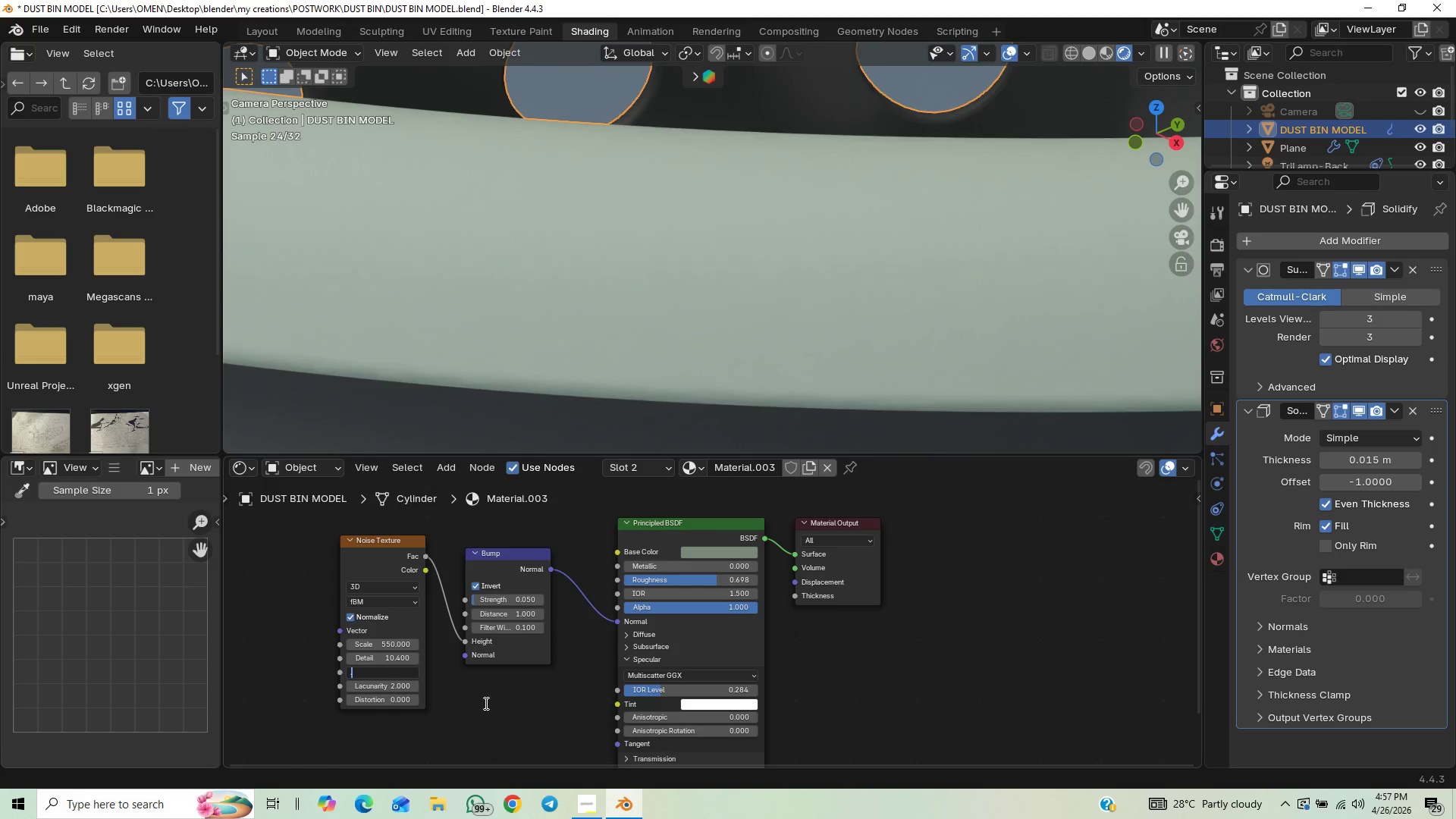 
key(3)
 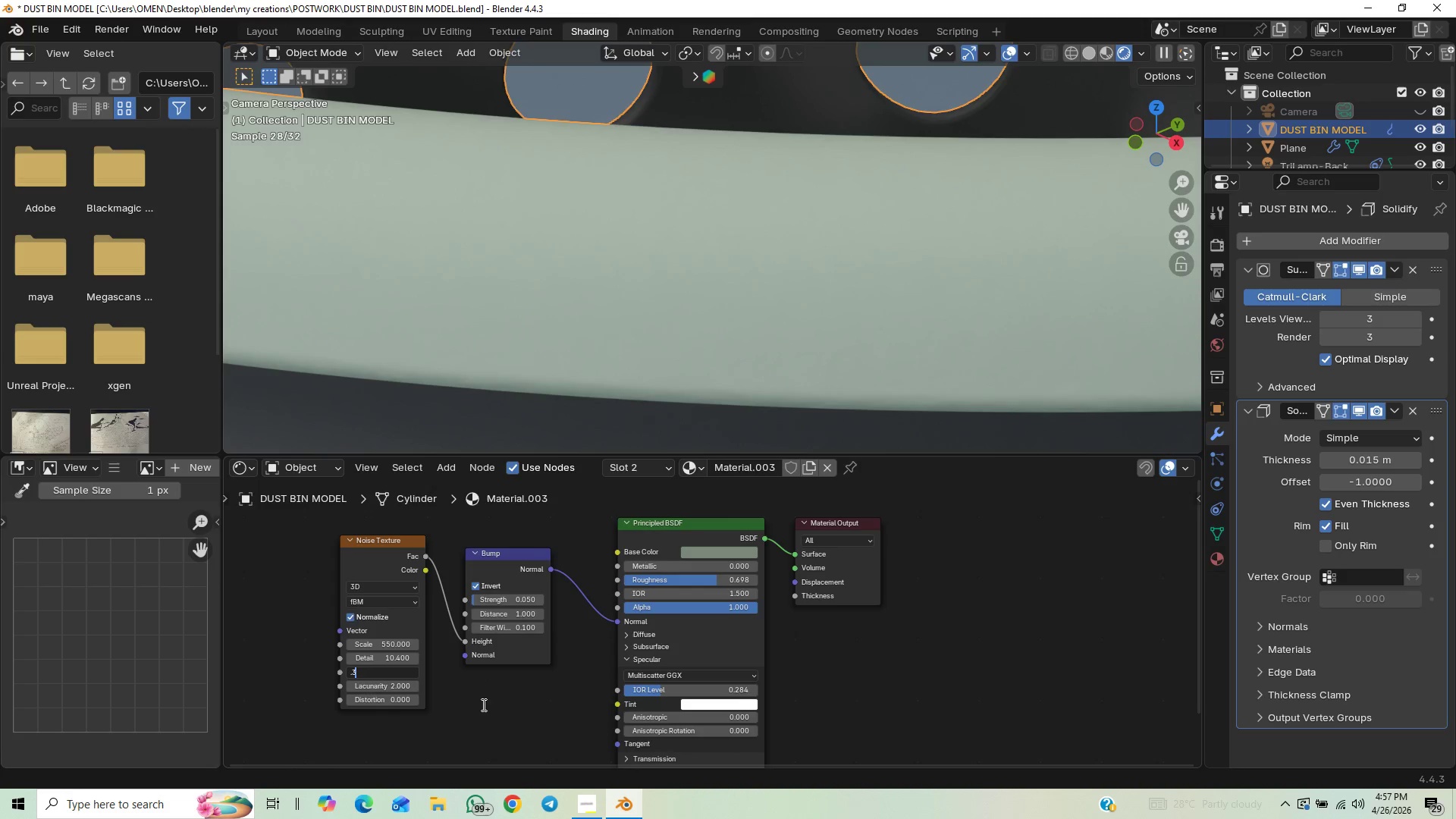 
key(Enter)
 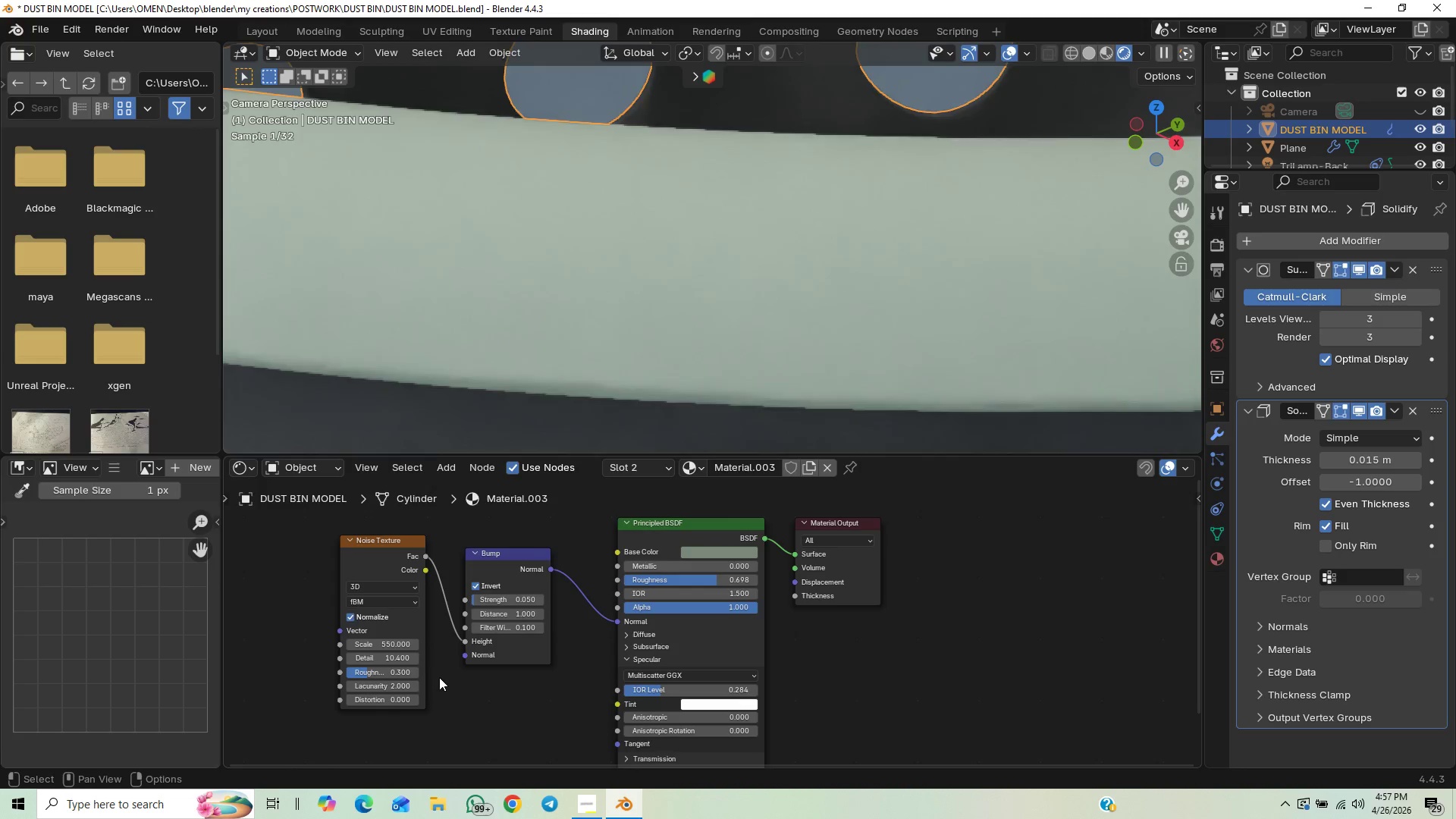 
key(Control+S)
 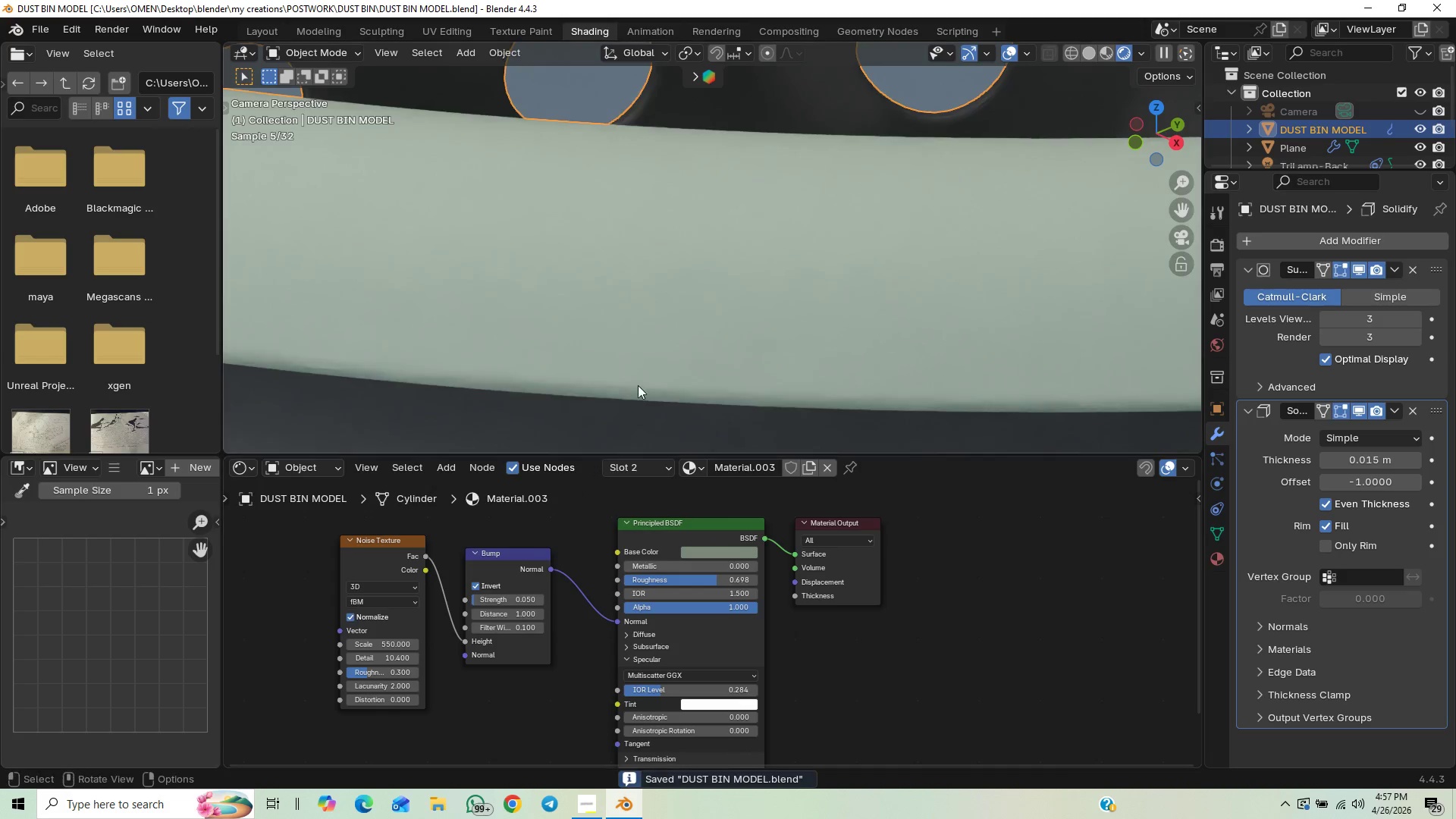 
scroll: coordinate [643, 407], scroll_direction: down, amount: 16.0
 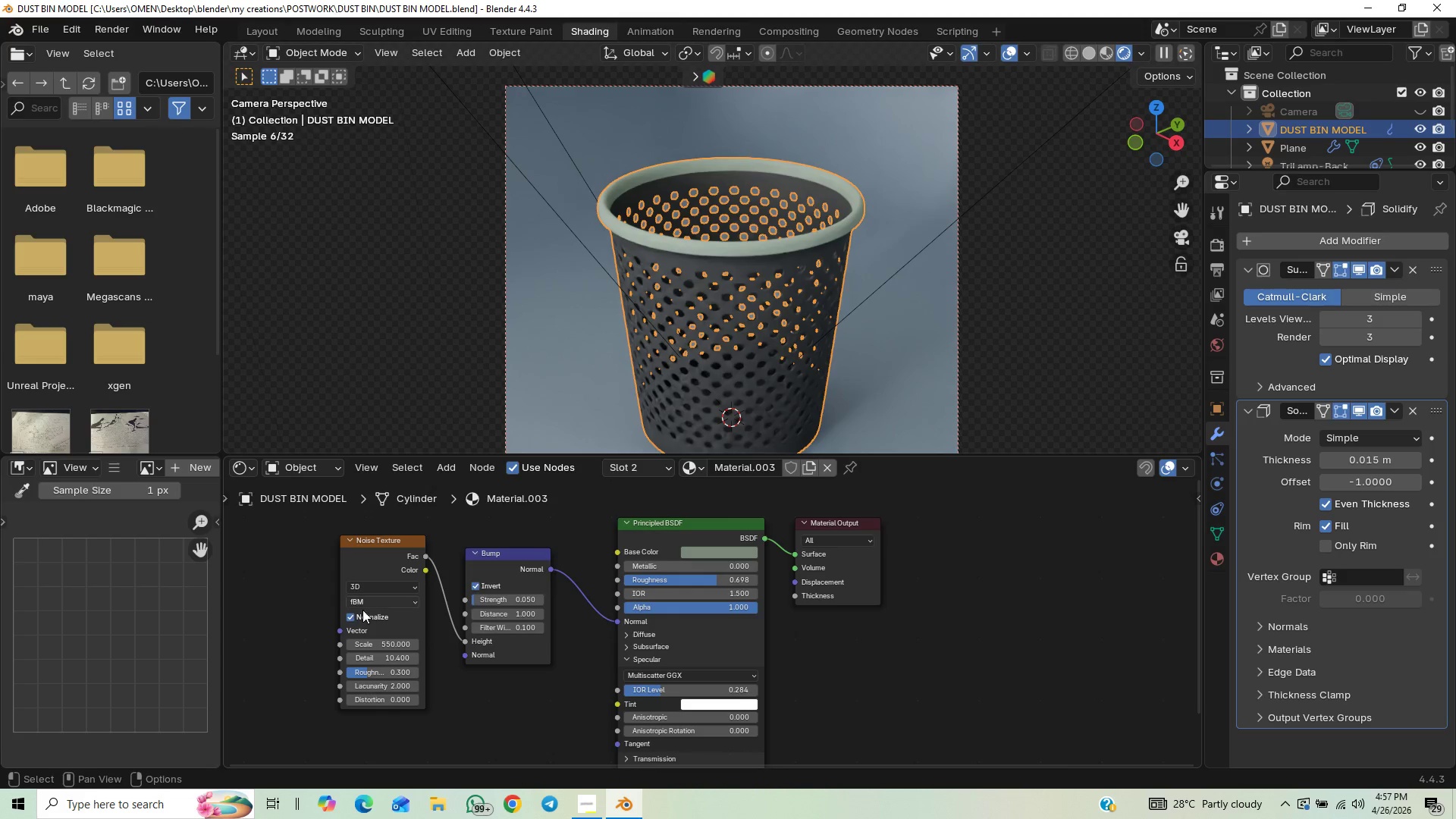 
left_click_drag(start_coordinate=[290, 552], to_coordinate=[563, 697])
 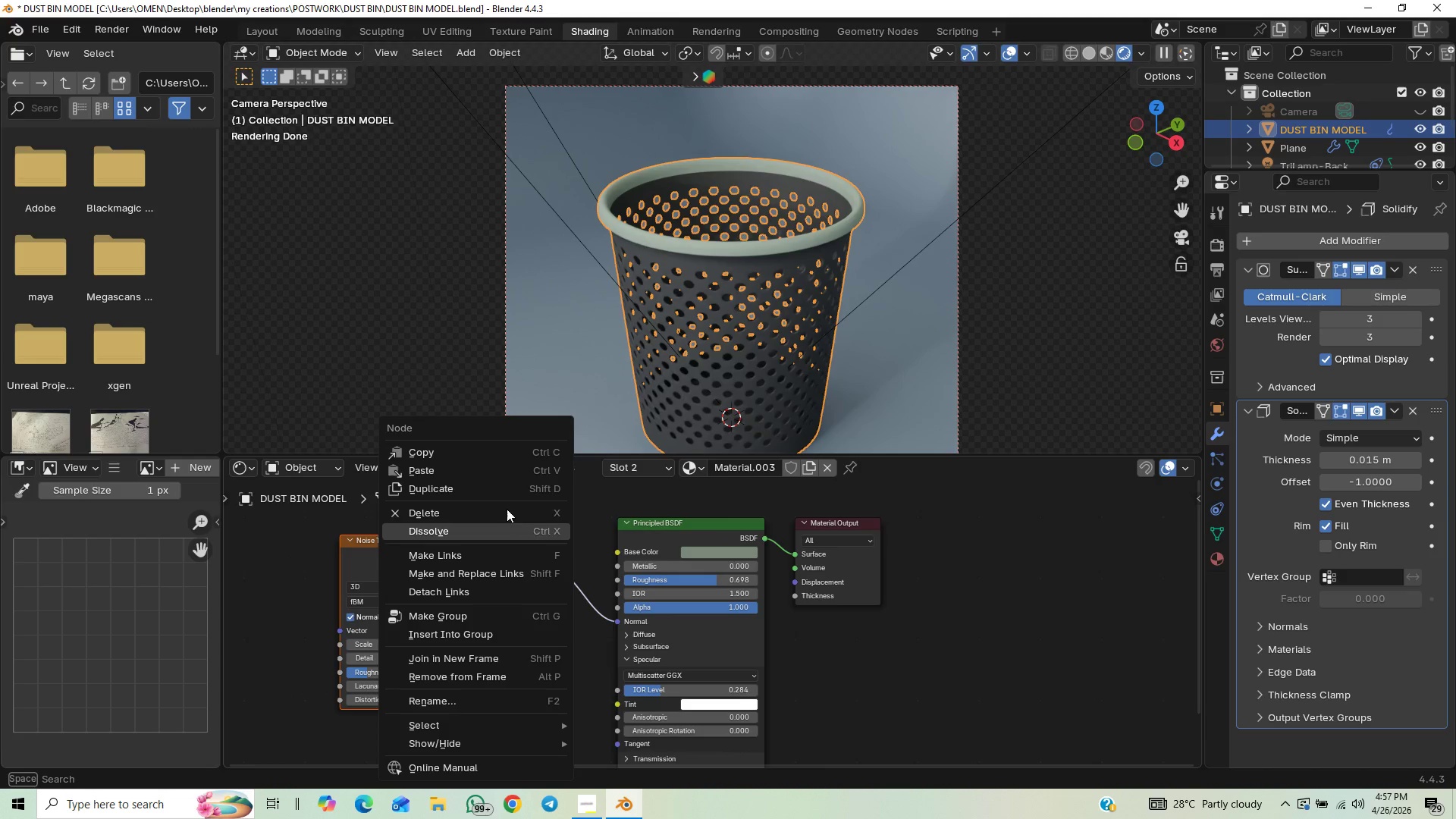 
left_click([500, 453])
 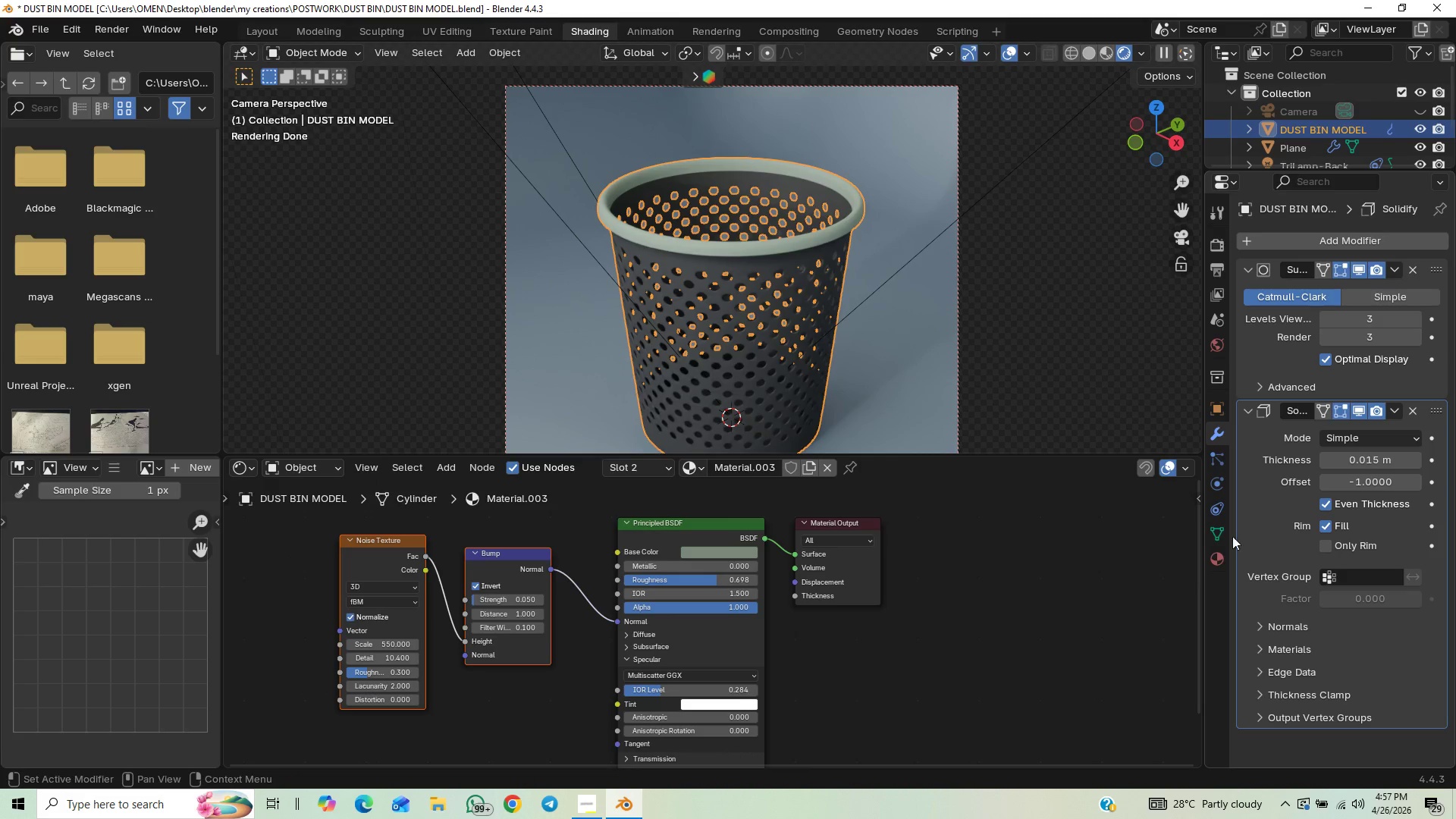 
left_click([1217, 558])
 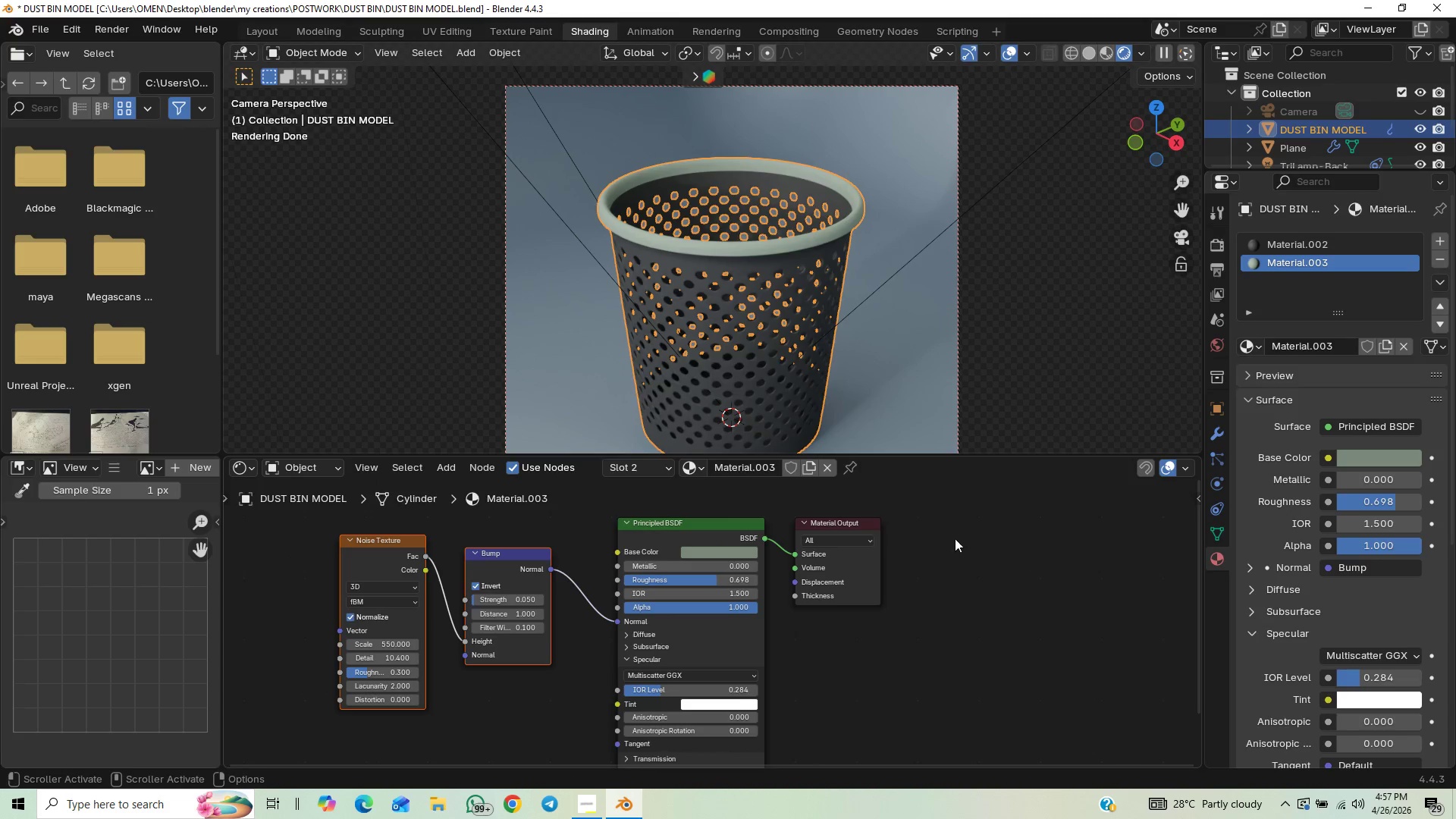 
key(Control+S)
 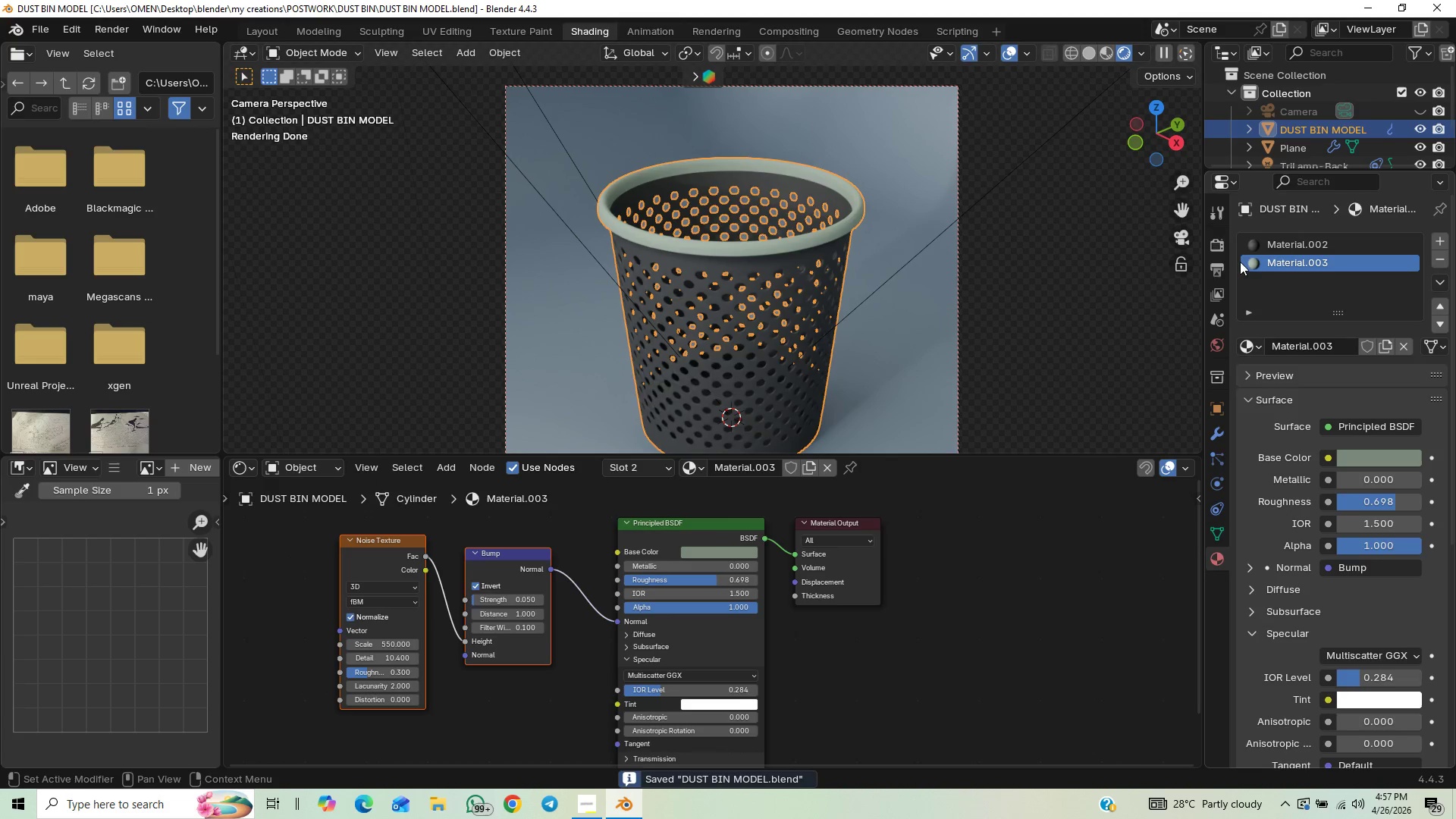 
left_click([1300, 244])
 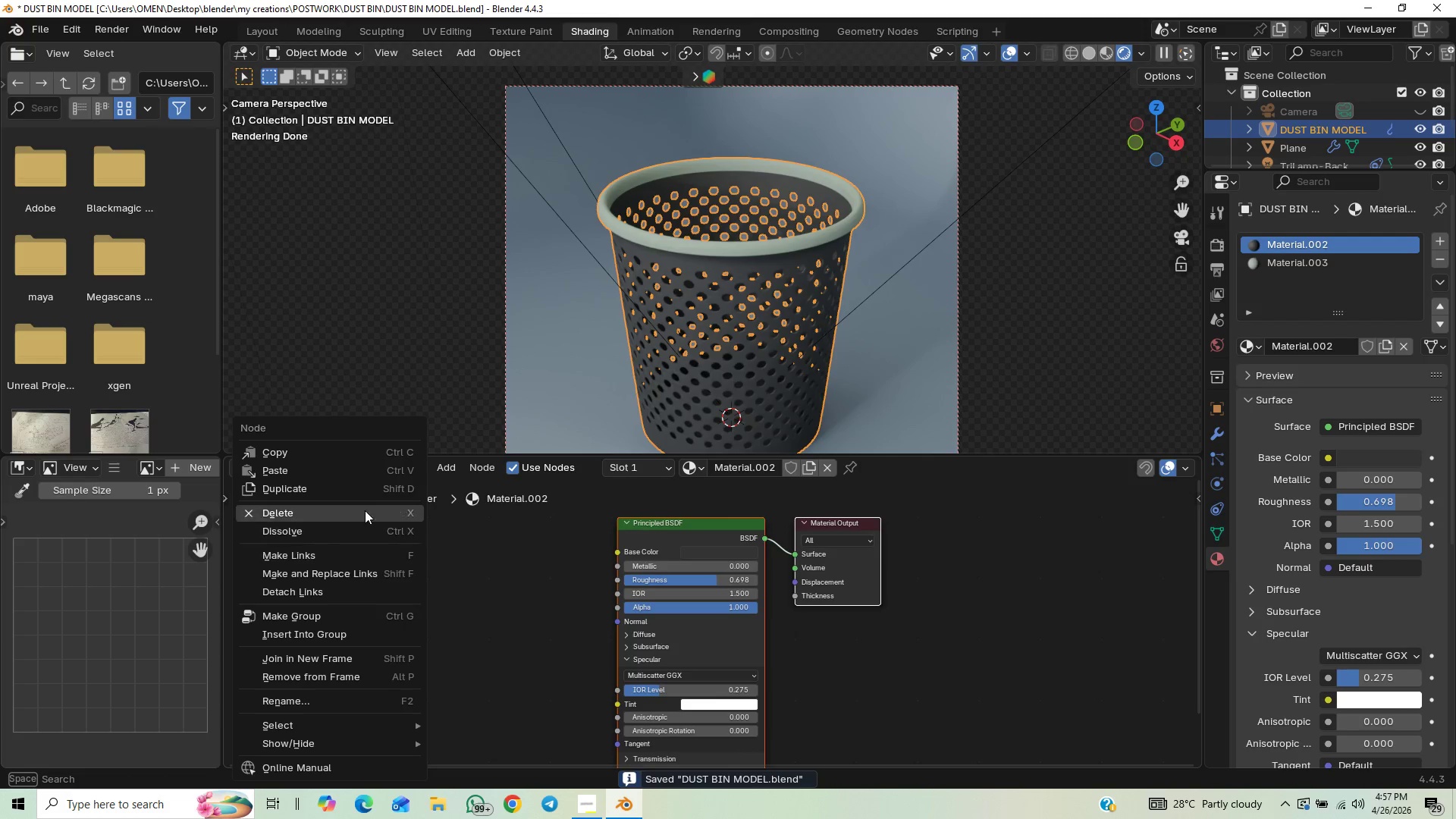 
left_click([362, 471])
 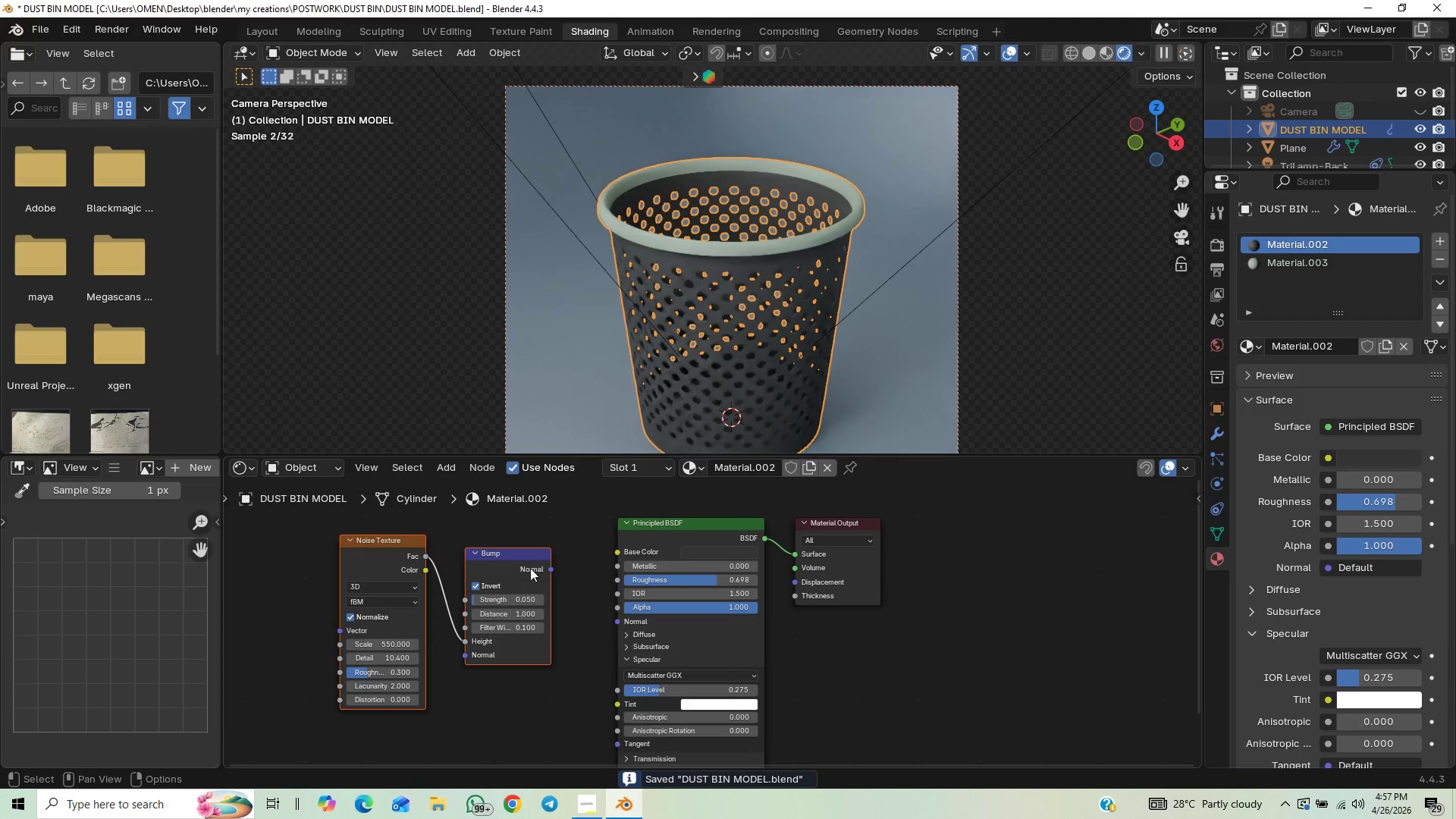 
left_click_drag(start_coordinate=[551, 563], to_coordinate=[629, 625])
 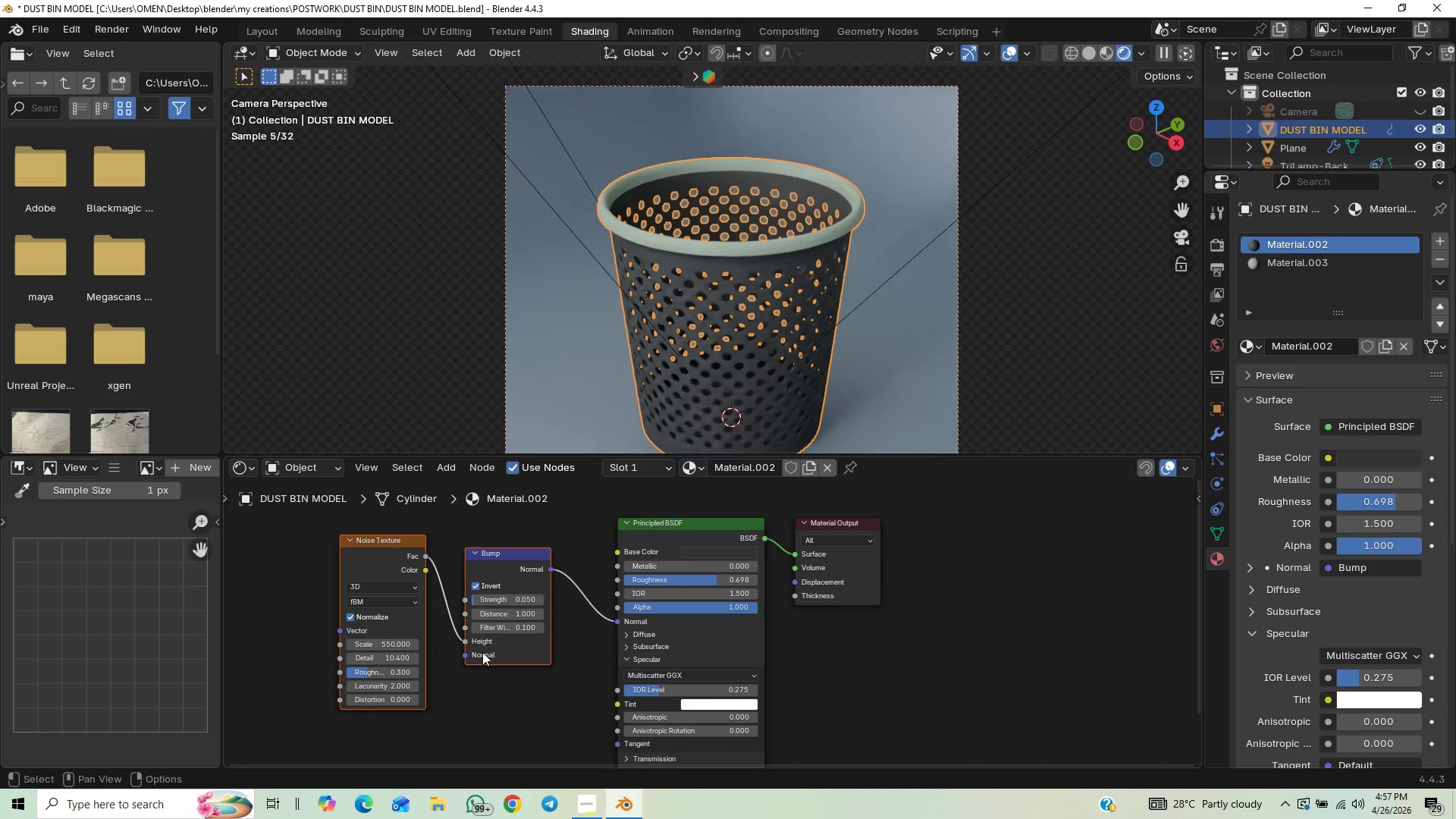 
key(Control+S)
 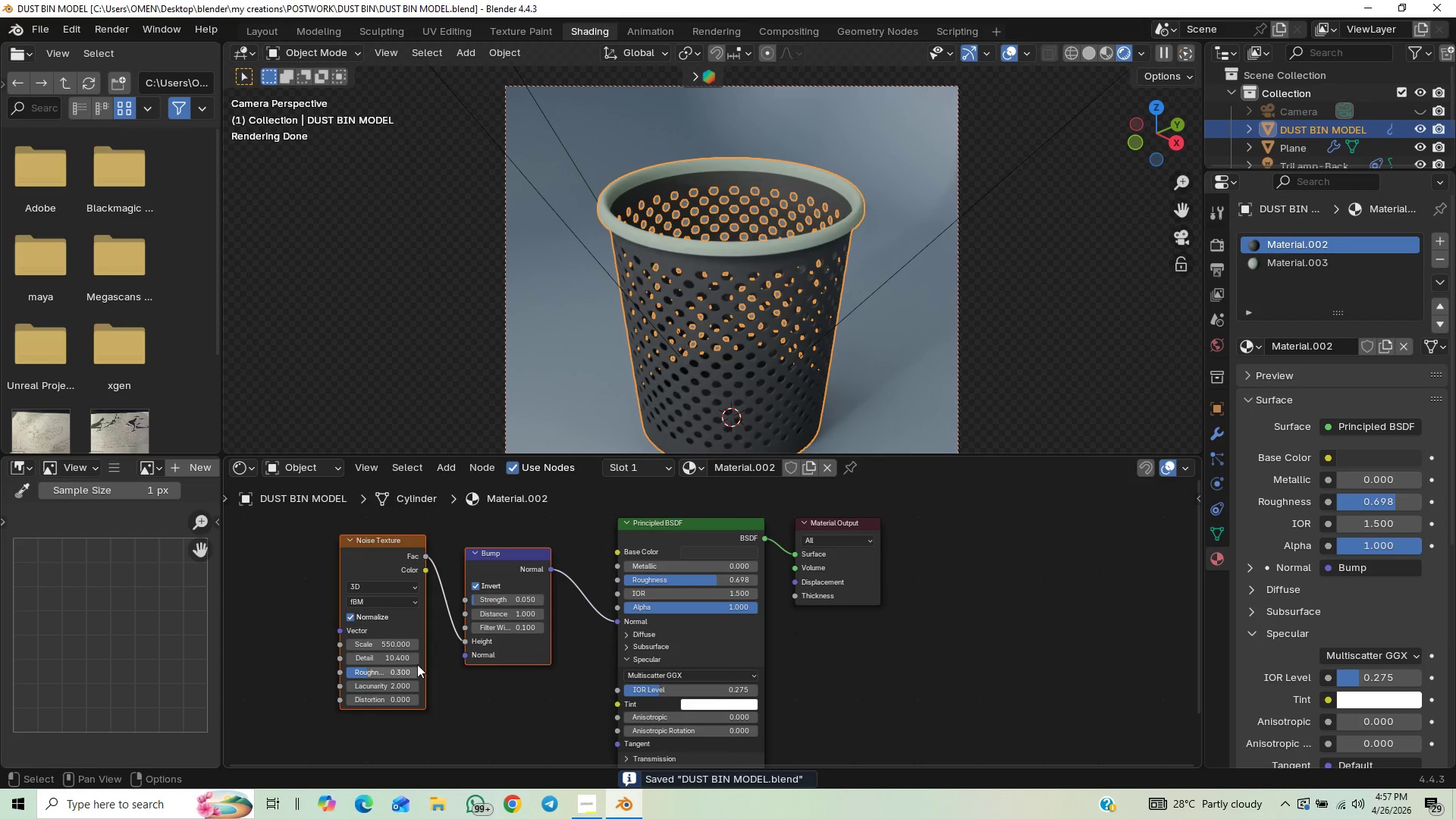 
left_click_drag(start_coordinate=[398, 646], to_coordinate=[398, 165])
 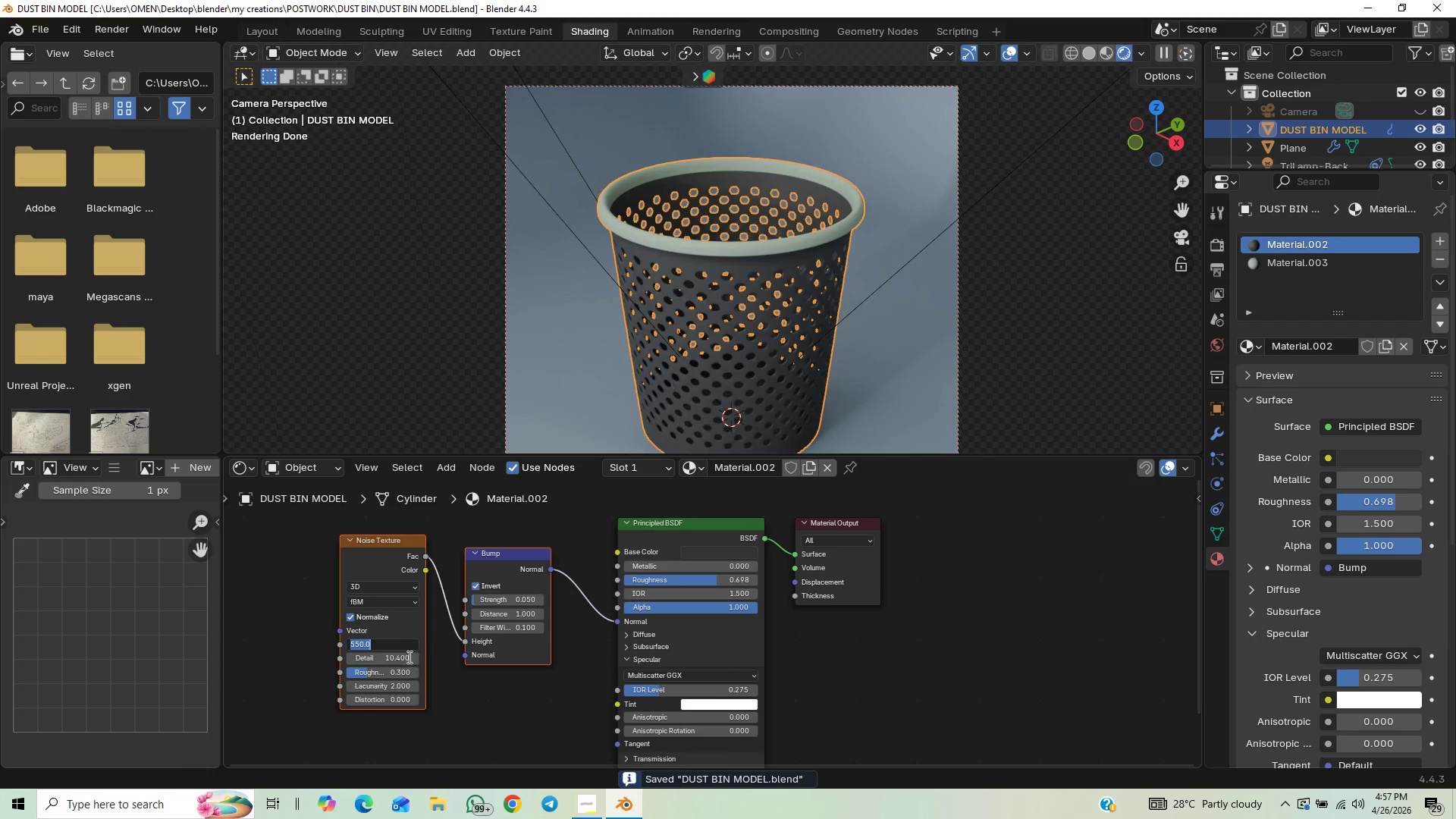 
type(500)
 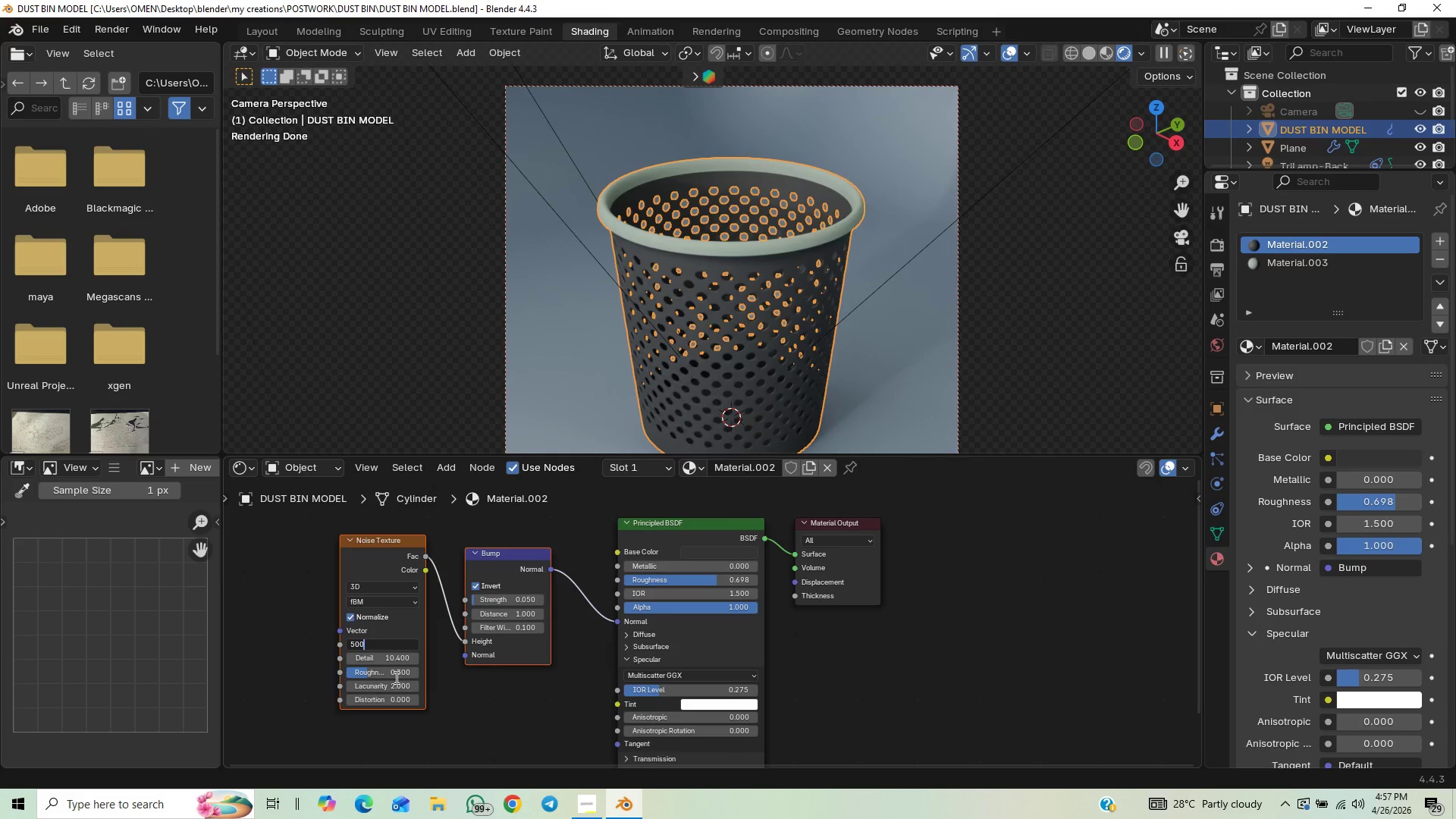 
key(Enter)
 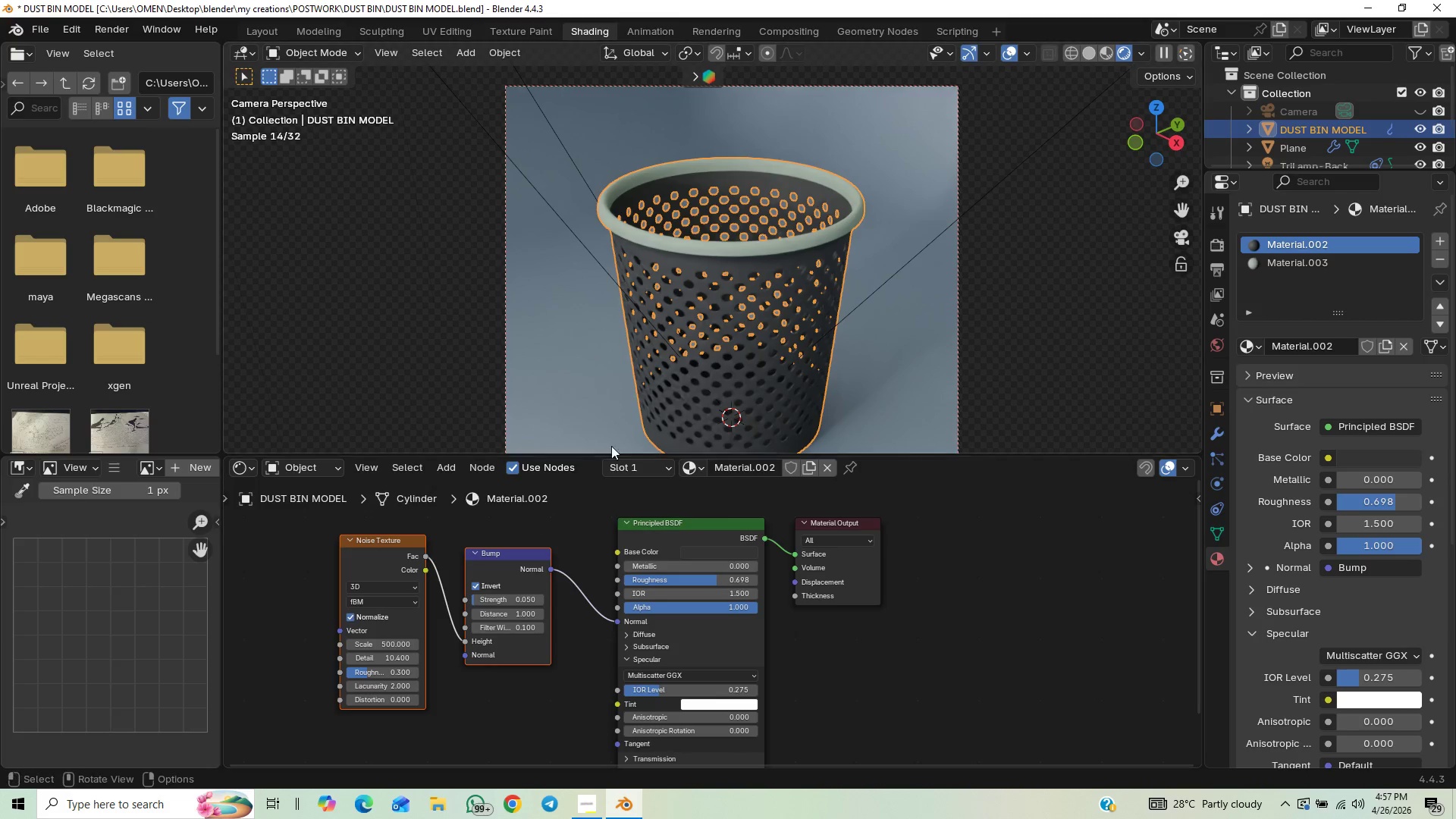 
hold_key(key=ShiftLeft, duration=0.5)
 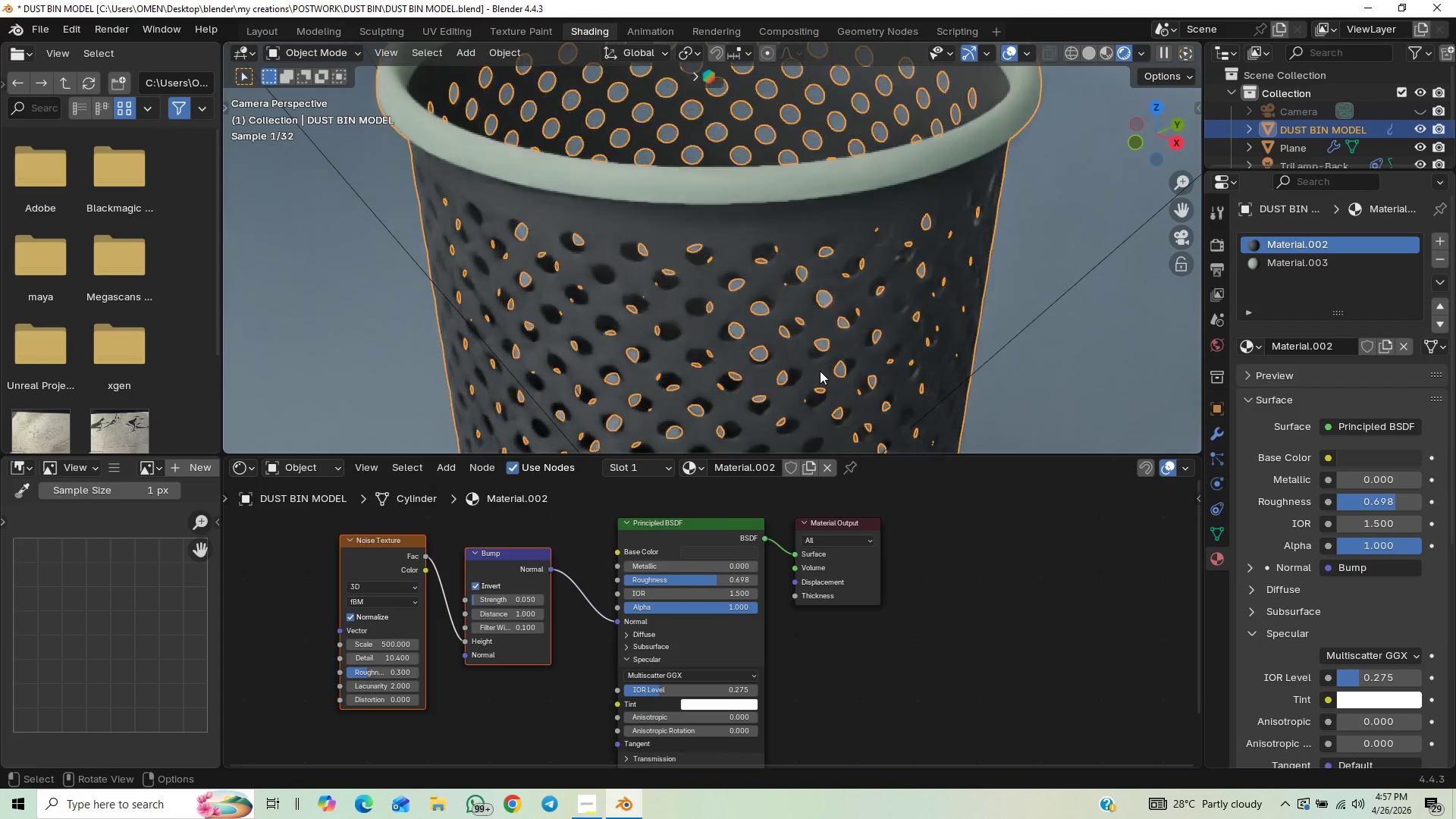 
scroll: coordinate [855, 398], scroll_direction: up, amount: 5.0
 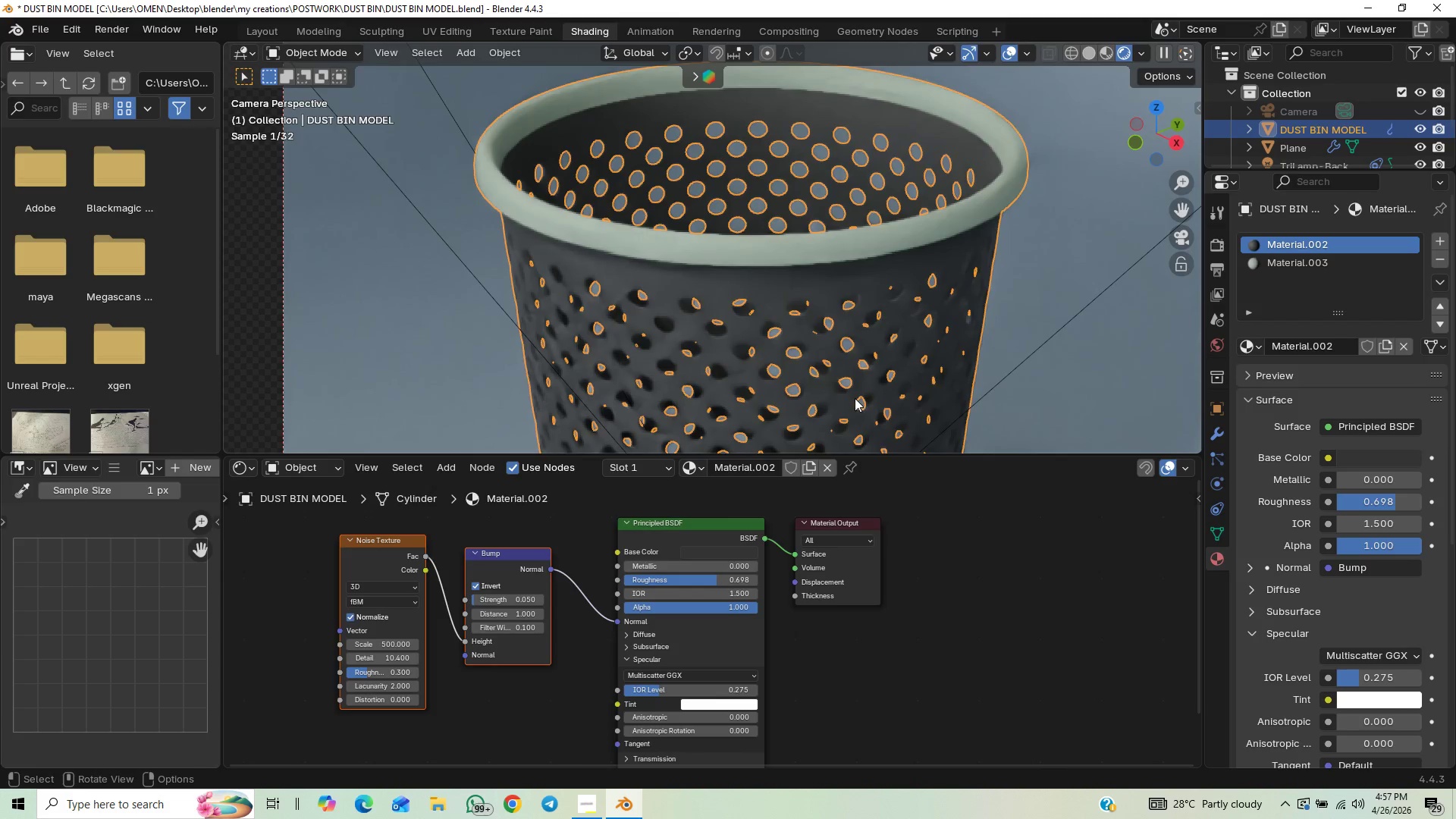 
hold_key(key=ControlLeft, duration=0.33)
 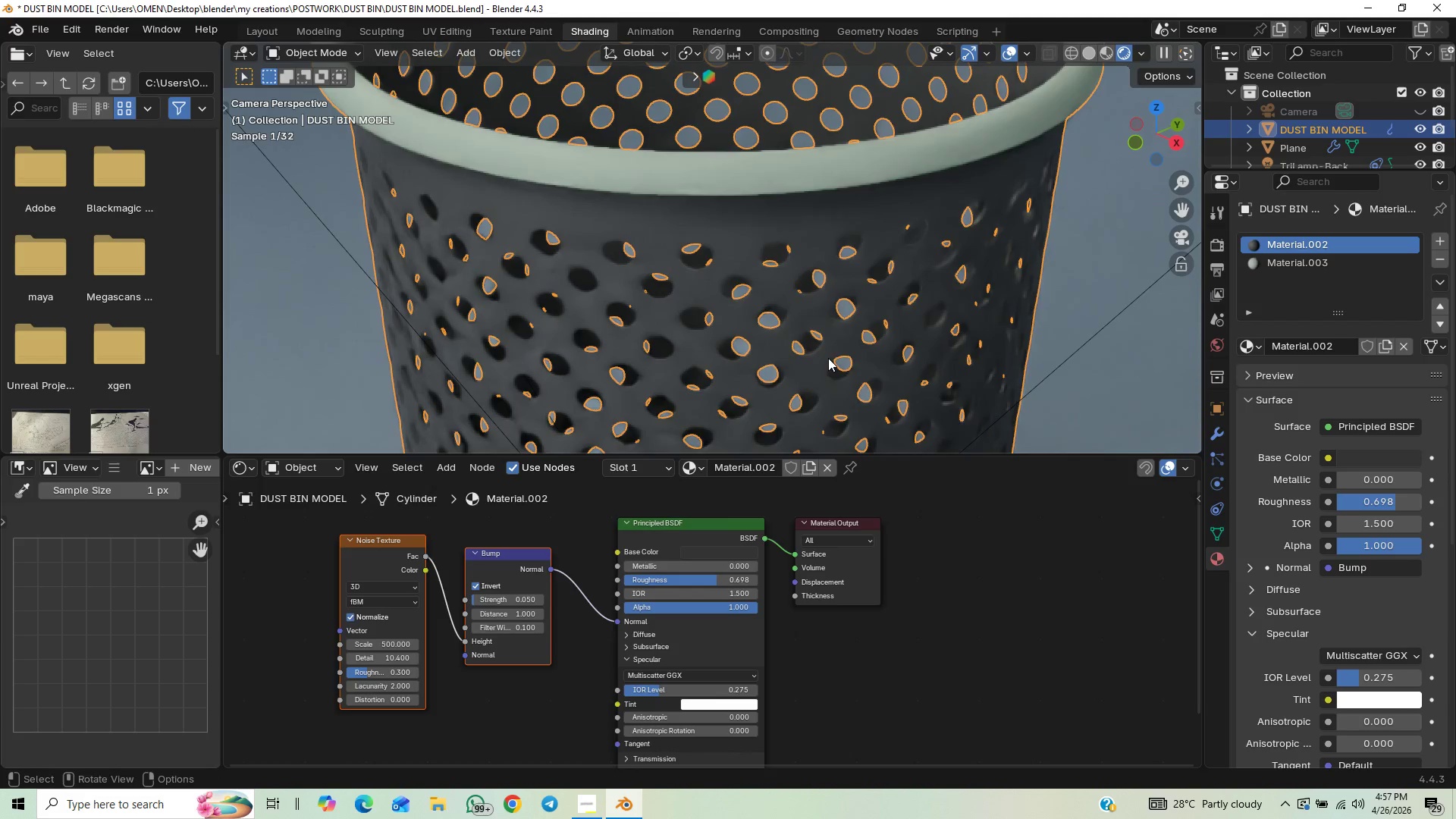 
key(Shift+ShiftLeft)
 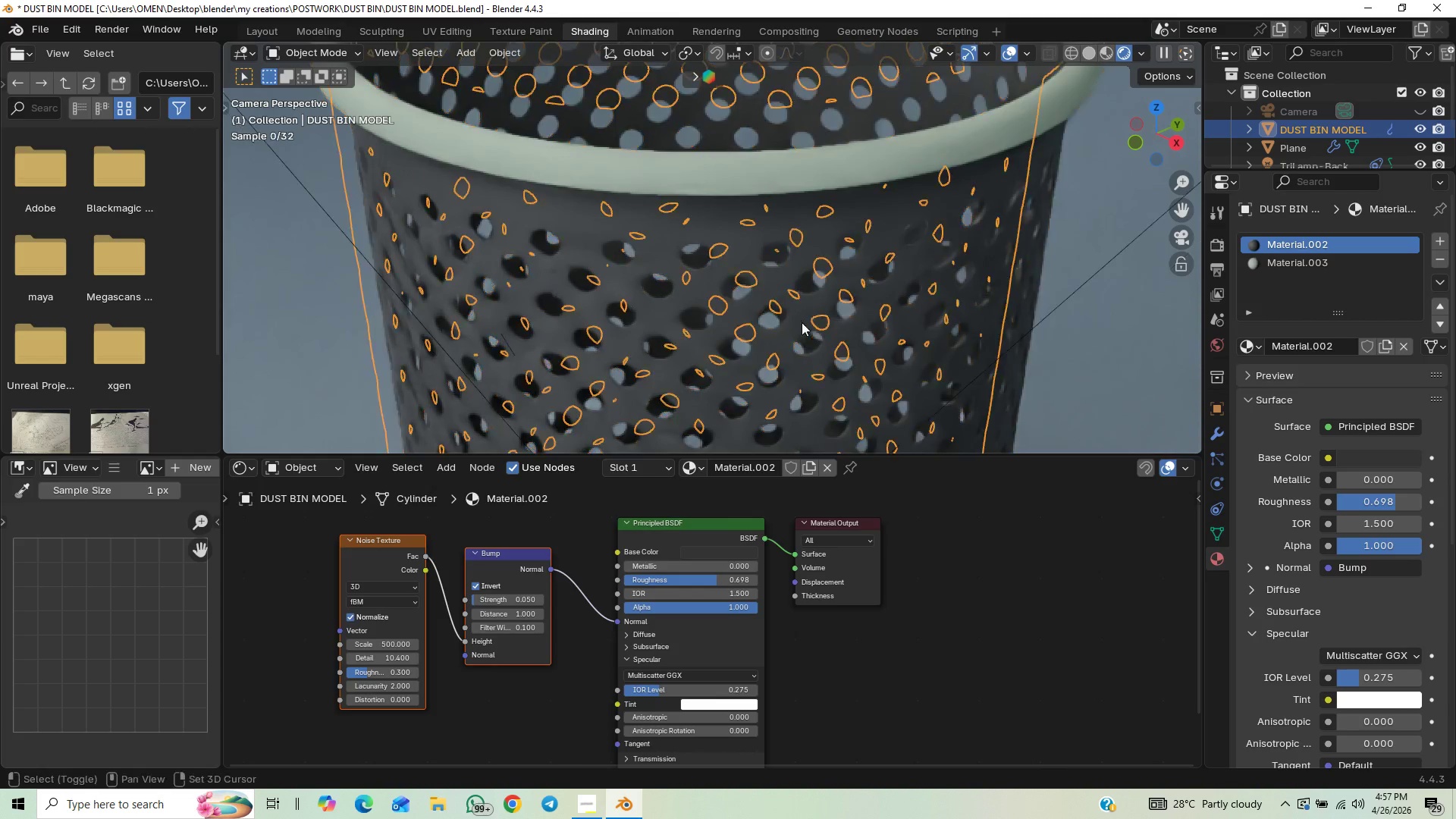 
hold_key(key=ControlLeft, duration=1.34)
 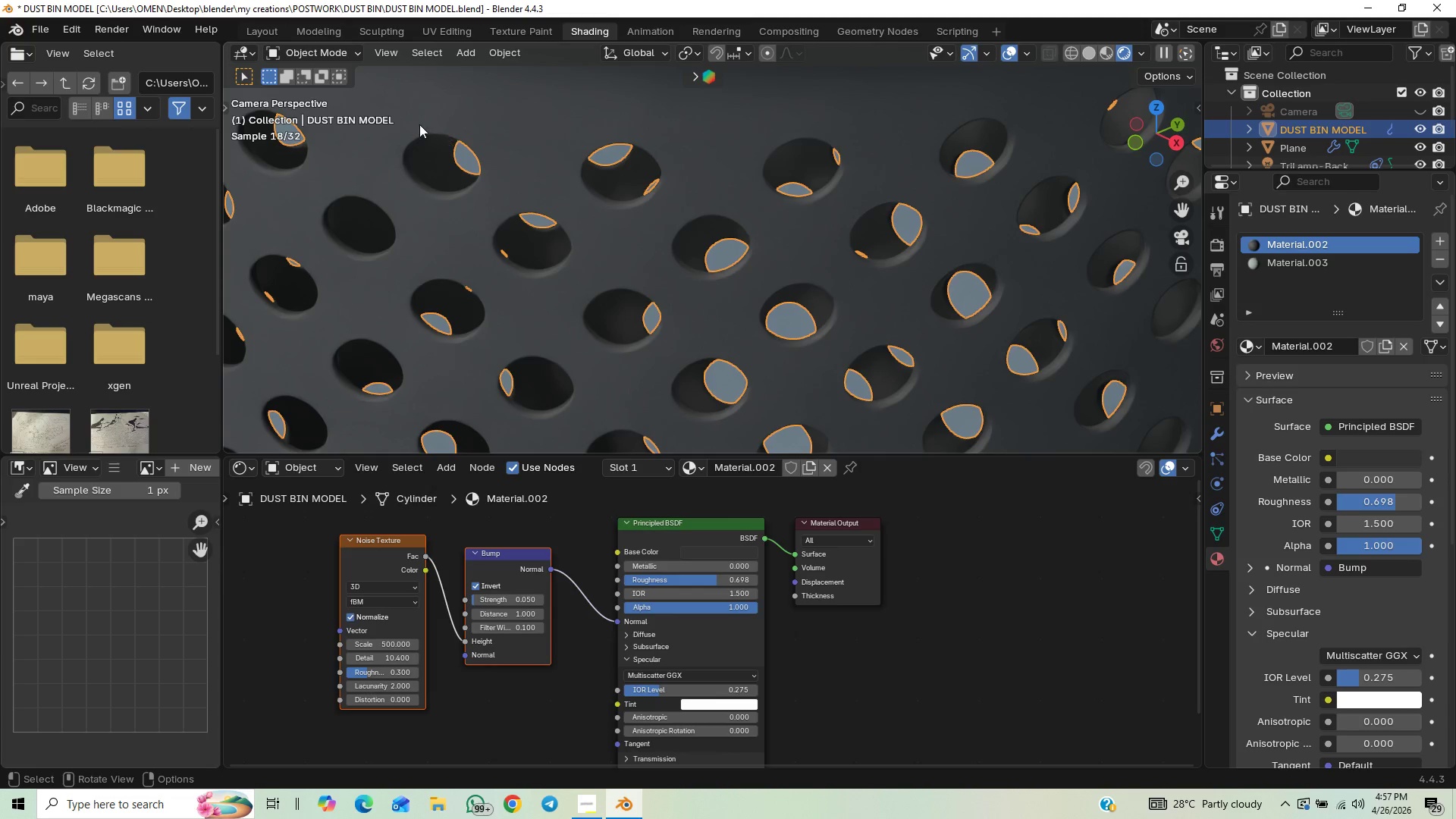 
wait(6.38)
 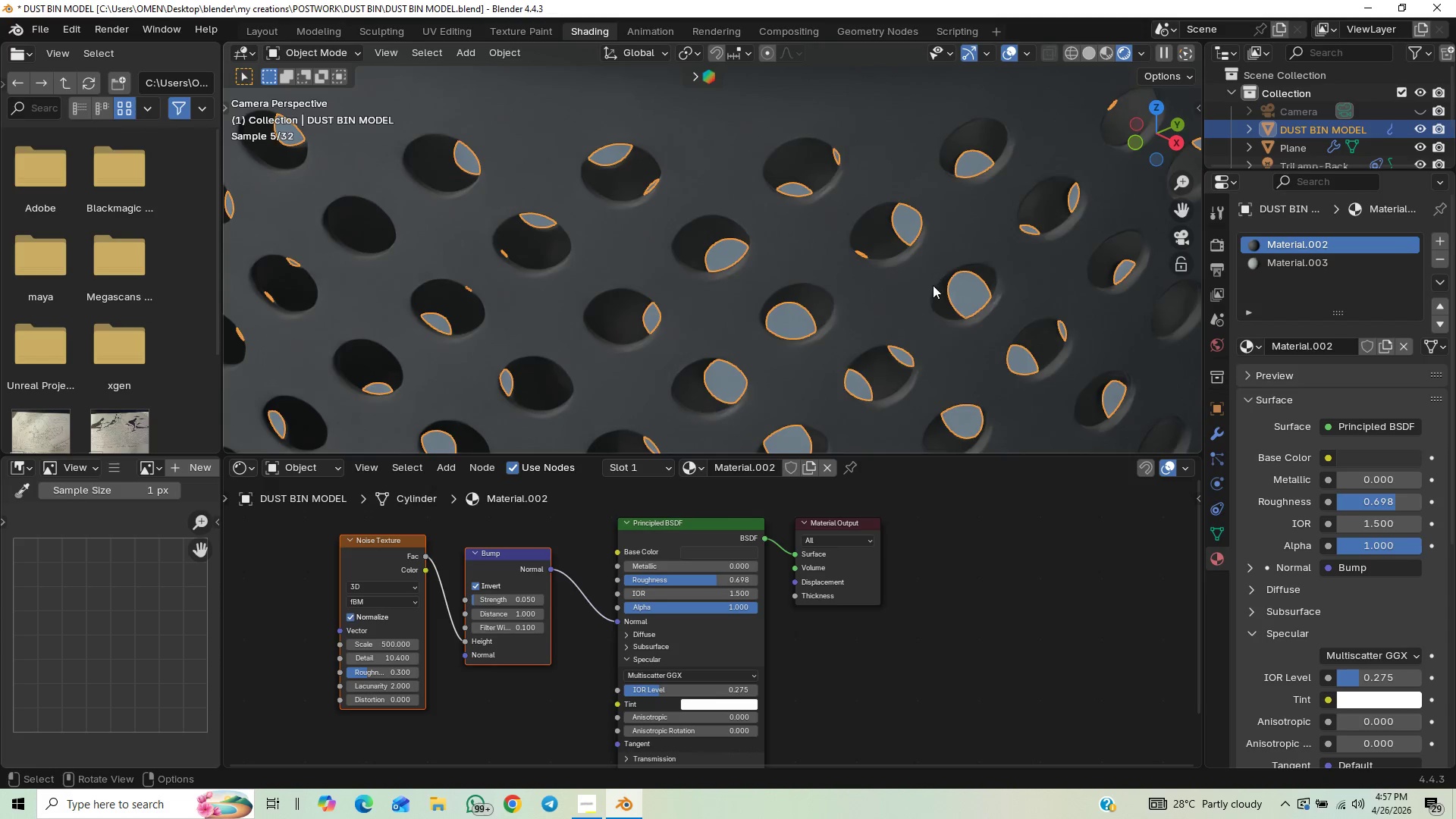 
left_click([270, 30])
 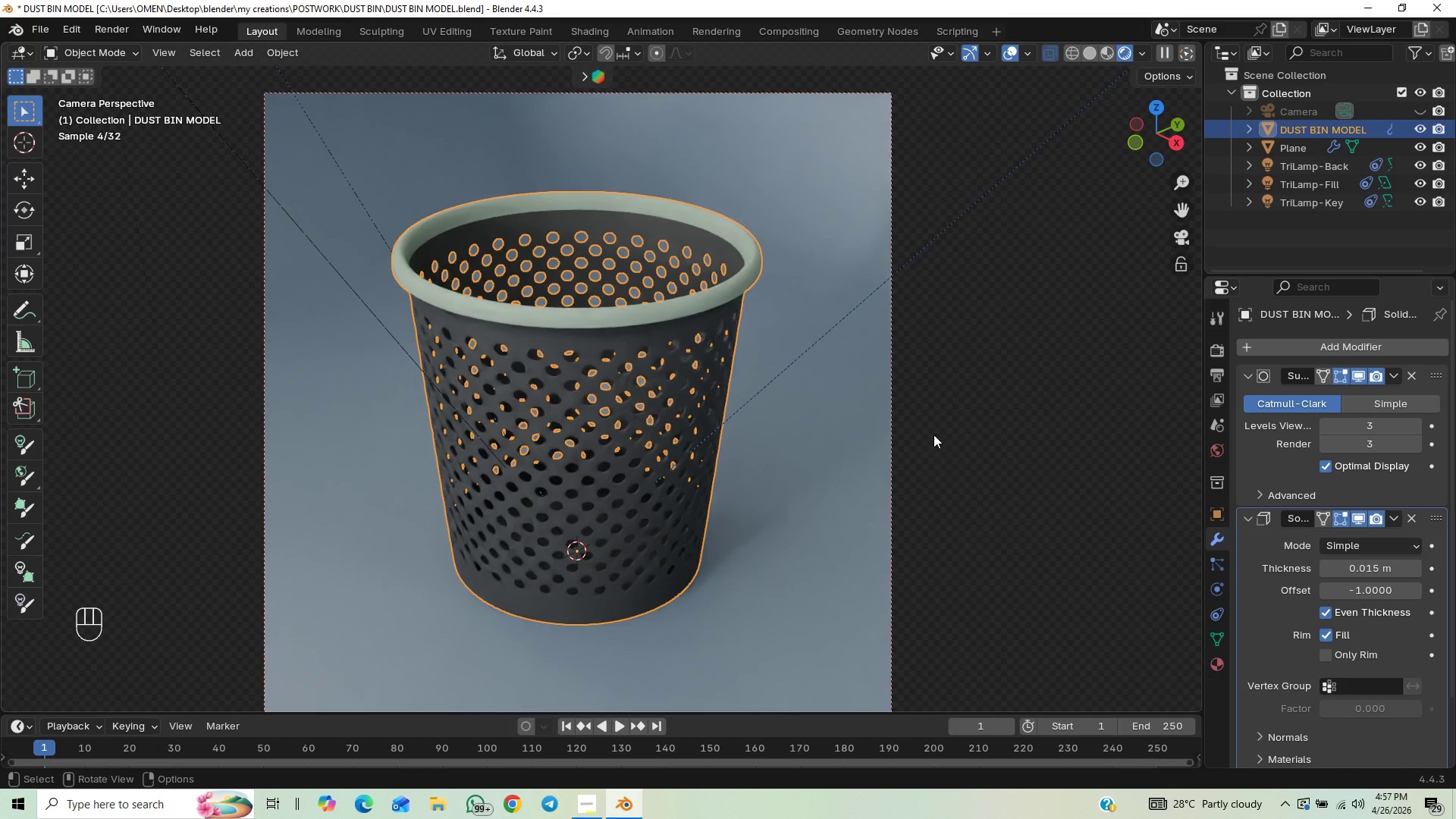 
left_click([982, 428])
 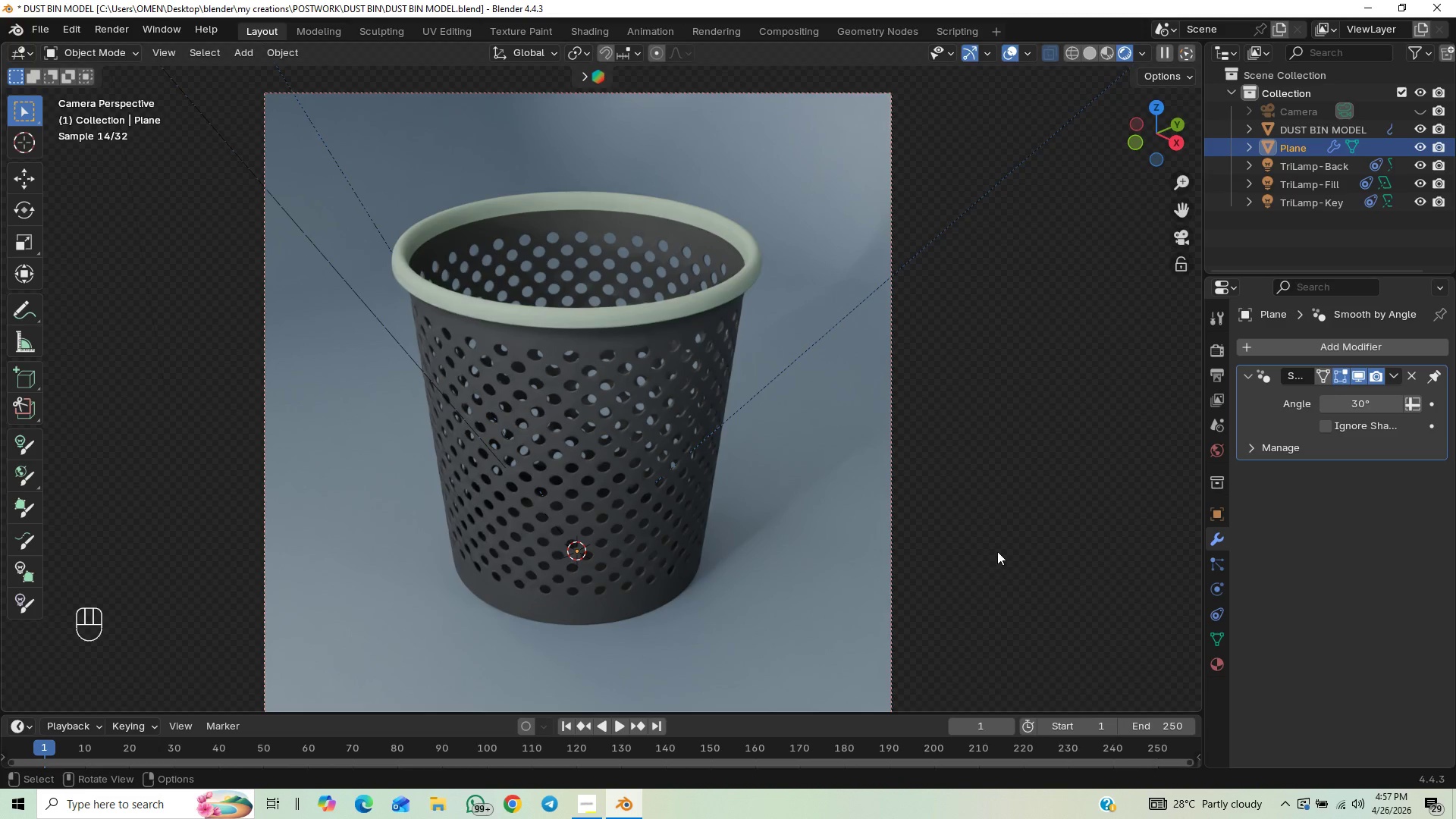 
key(Control+S)
 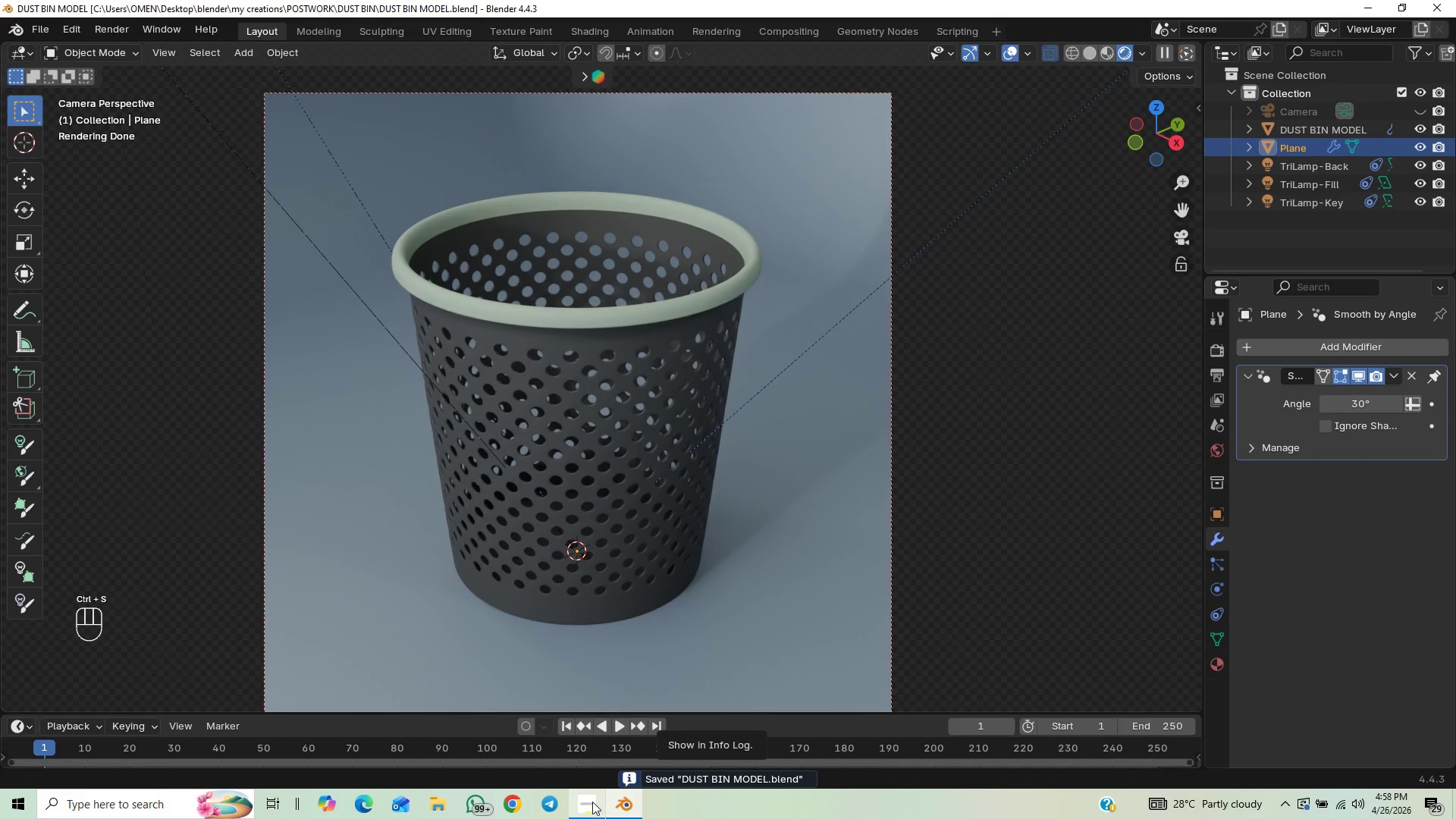 
left_click([588, 803])